 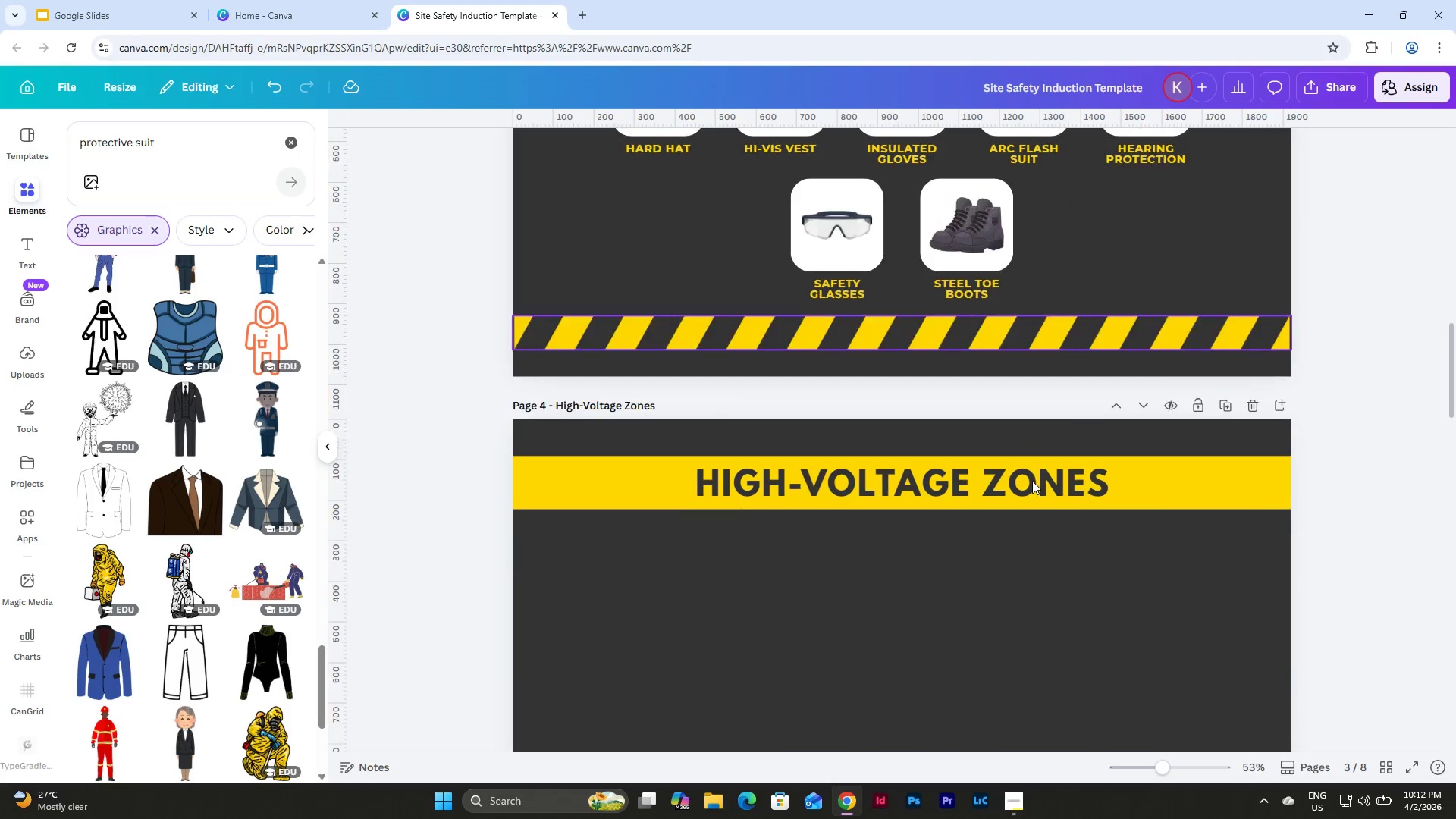 
left_click_drag(start_coordinate=[535, 428], to_coordinate=[609, 506])
 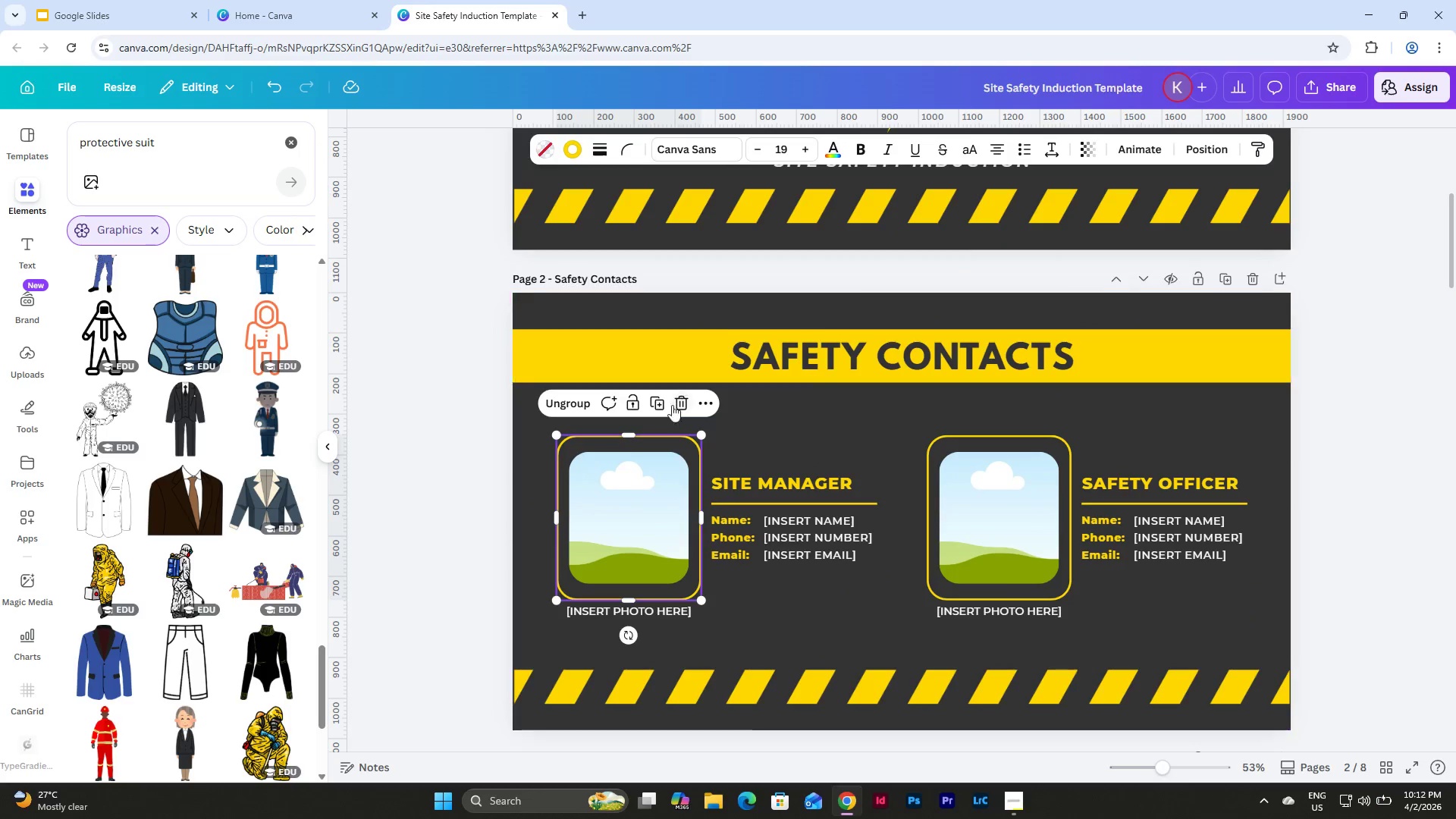 
left_click([661, 406])
 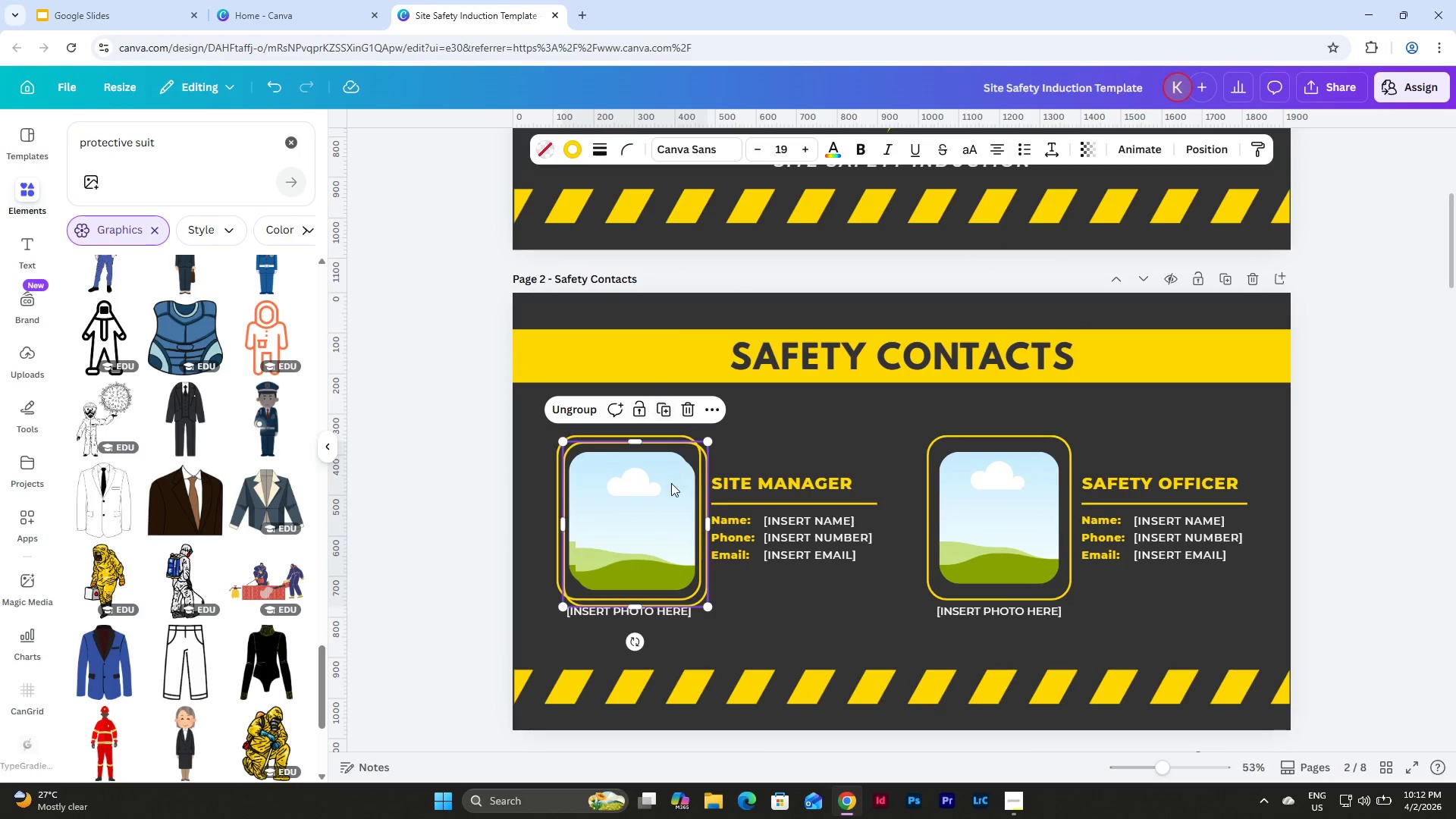 
left_click_drag(start_coordinate=[667, 485], to_coordinate=[893, 404])
 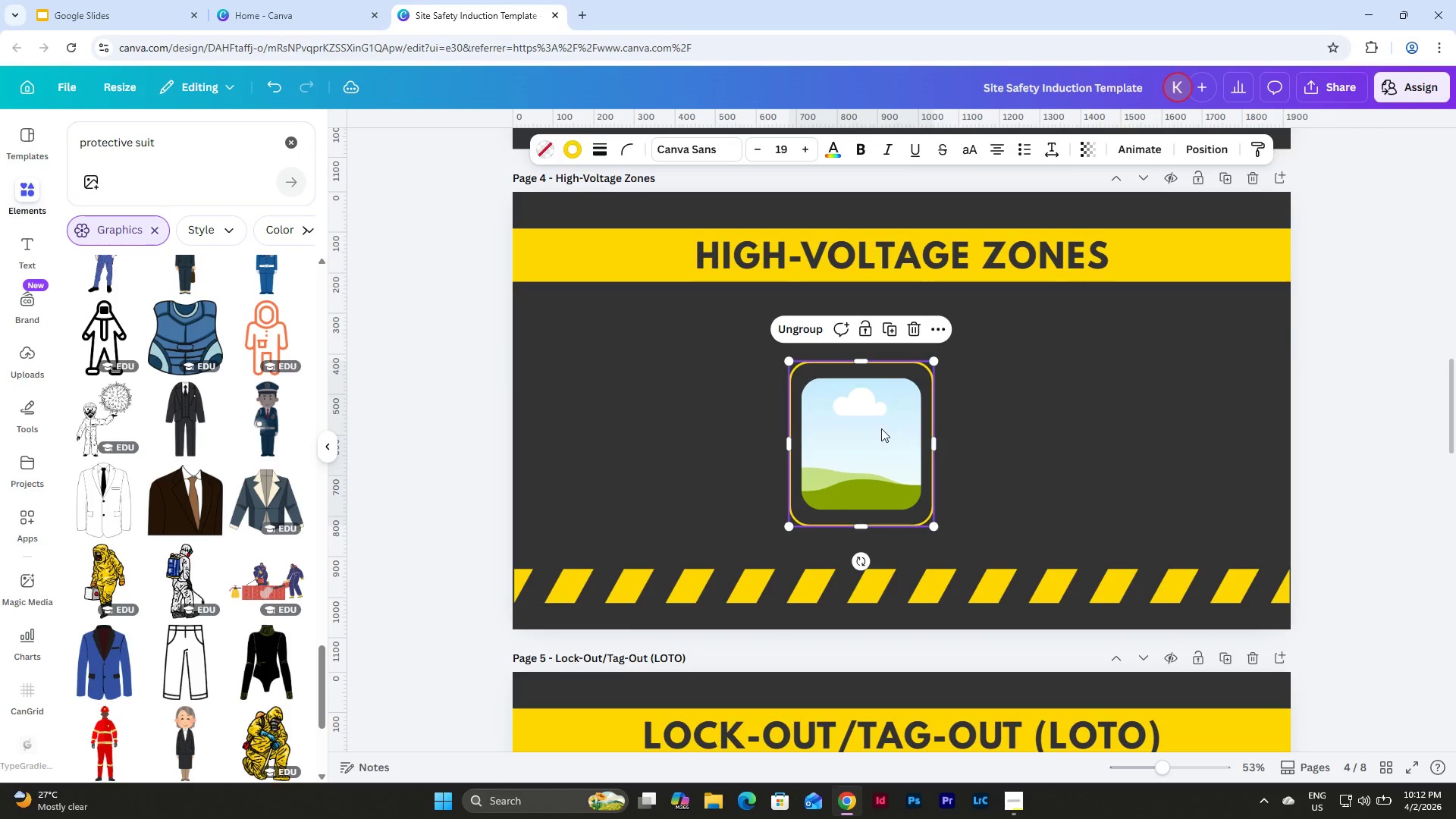 
scroll: coordinate [883, 432], scroll_direction: down, amount: 14.0
 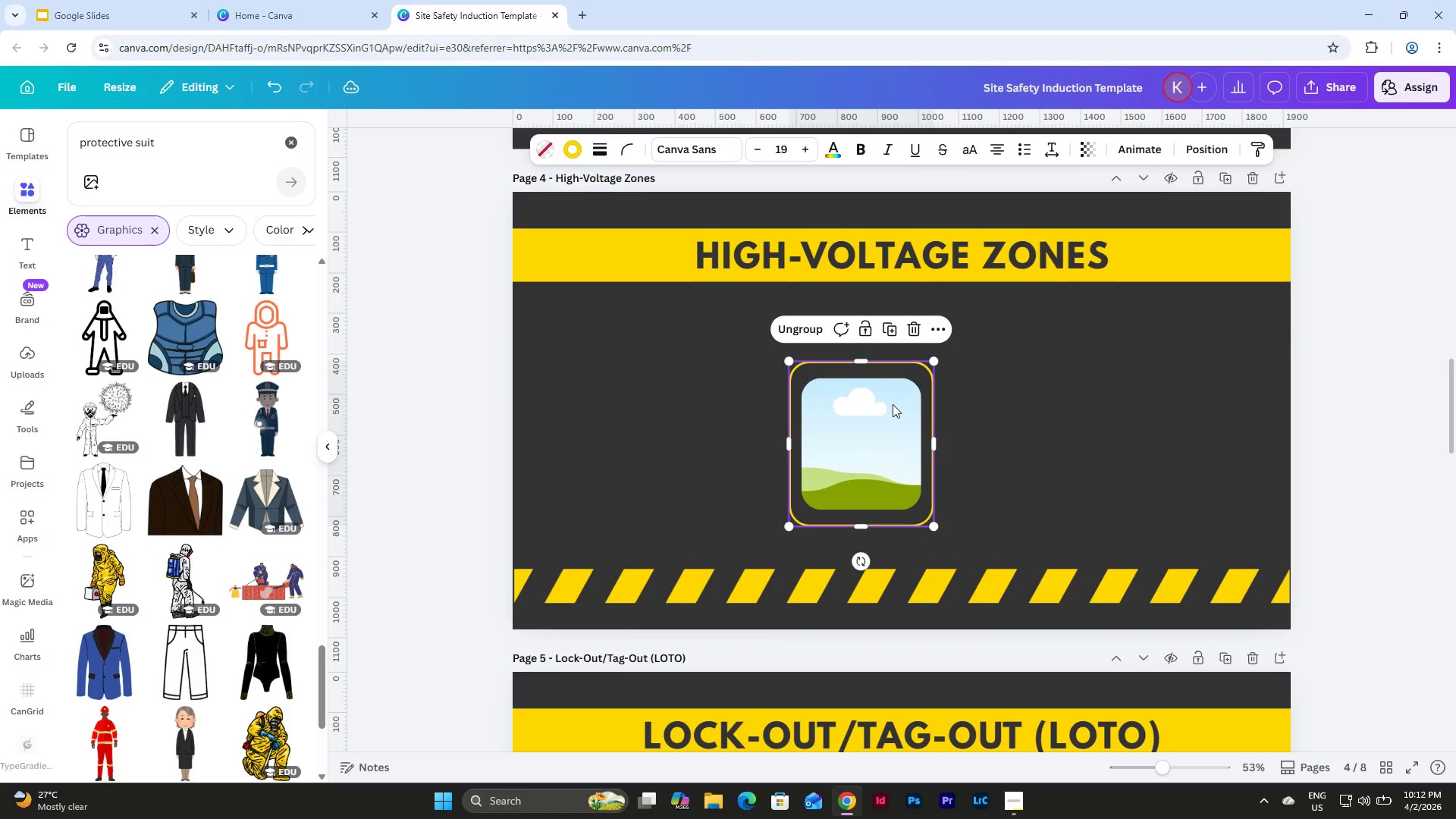 
left_click_drag(start_coordinate=[880, 432], to_coordinate=[920, 413])
 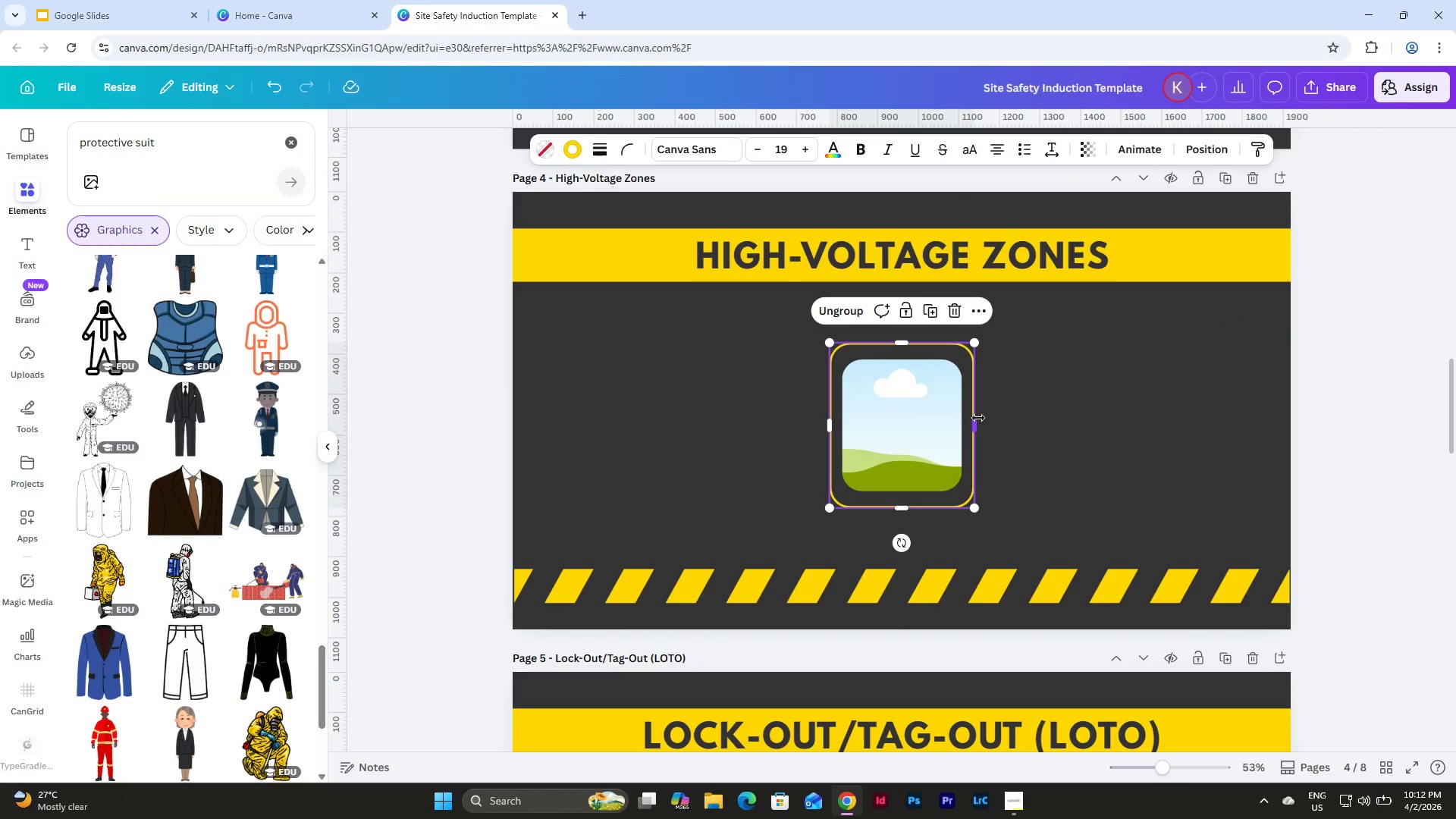 
left_click_drag(start_coordinate=[978, 418], to_coordinate=[1076, 438])
 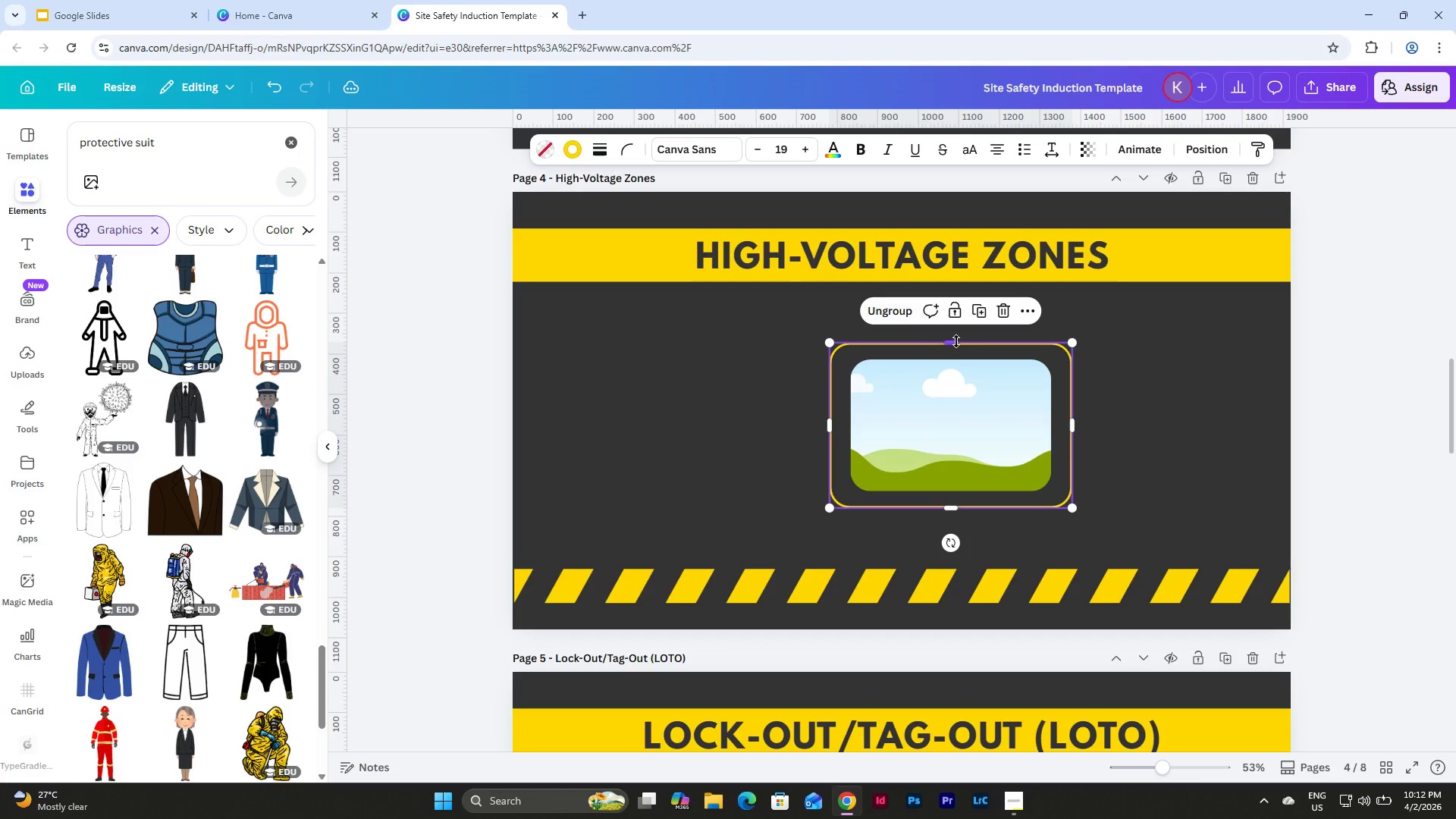 
left_click_drag(start_coordinate=[956, 341], to_coordinate=[956, 303])
 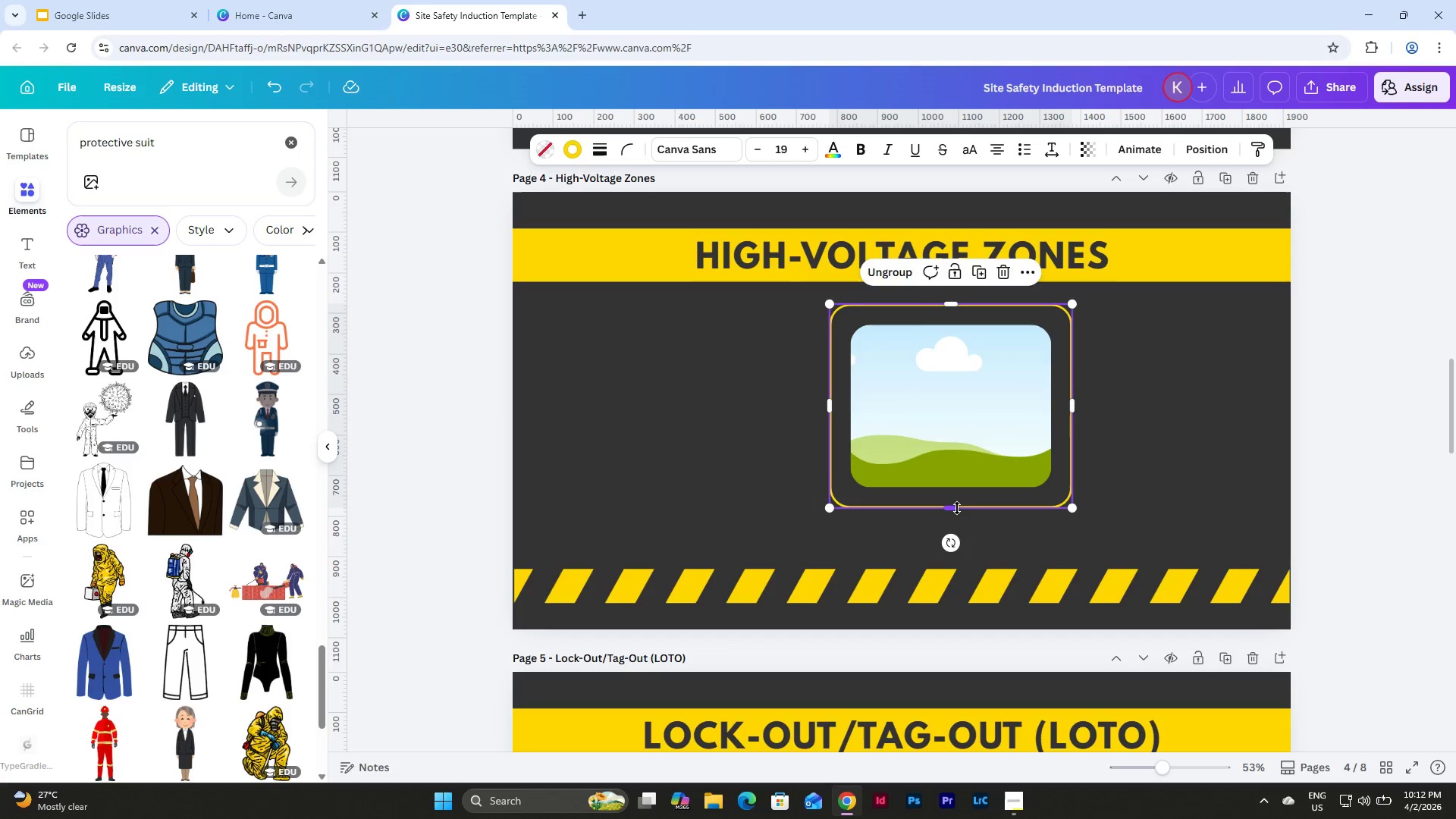 
left_click_drag(start_coordinate=[956, 508], to_coordinate=[954, 551])
 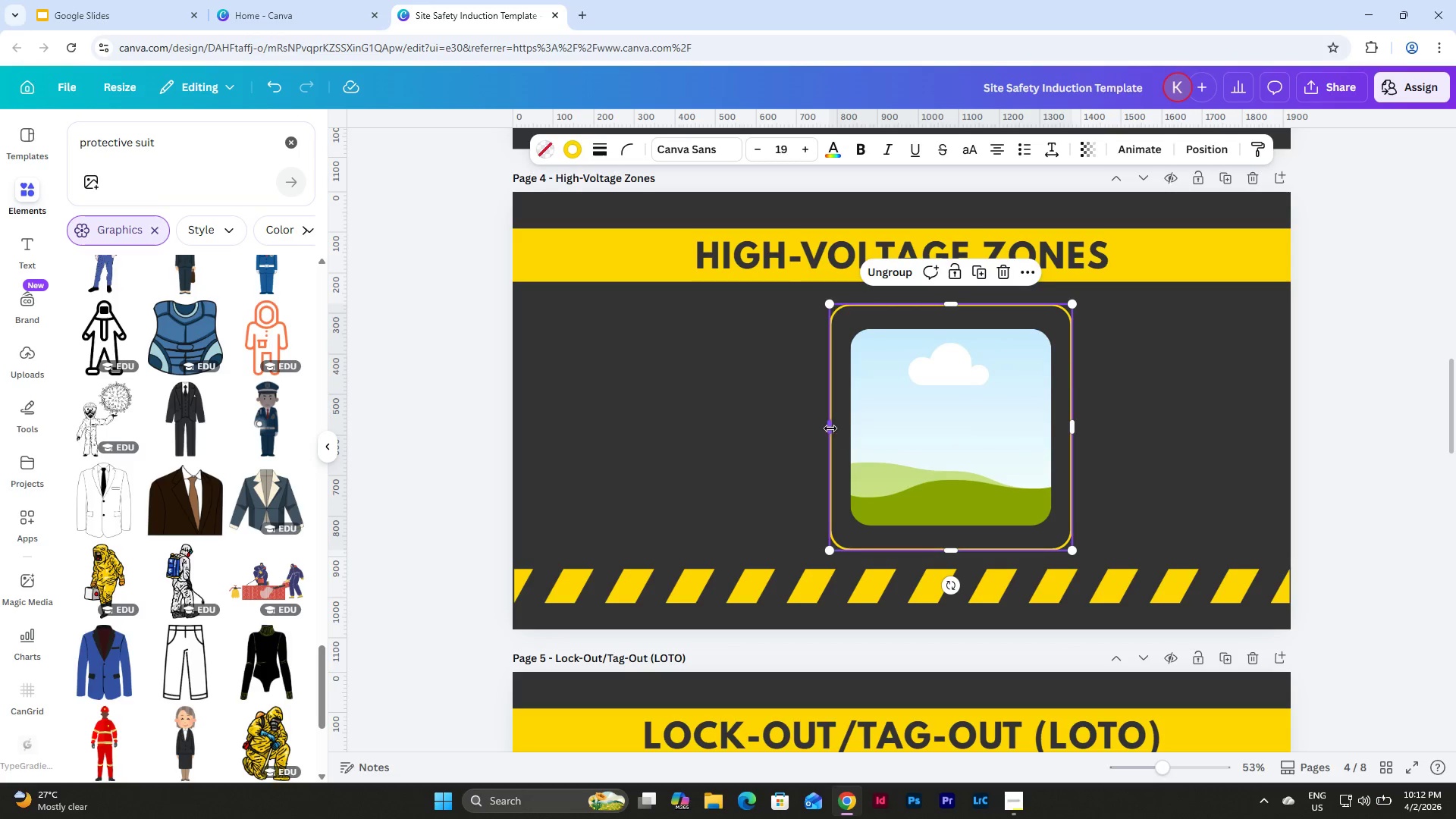 
left_click_drag(start_coordinate=[827, 425], to_coordinate=[721, 419])
 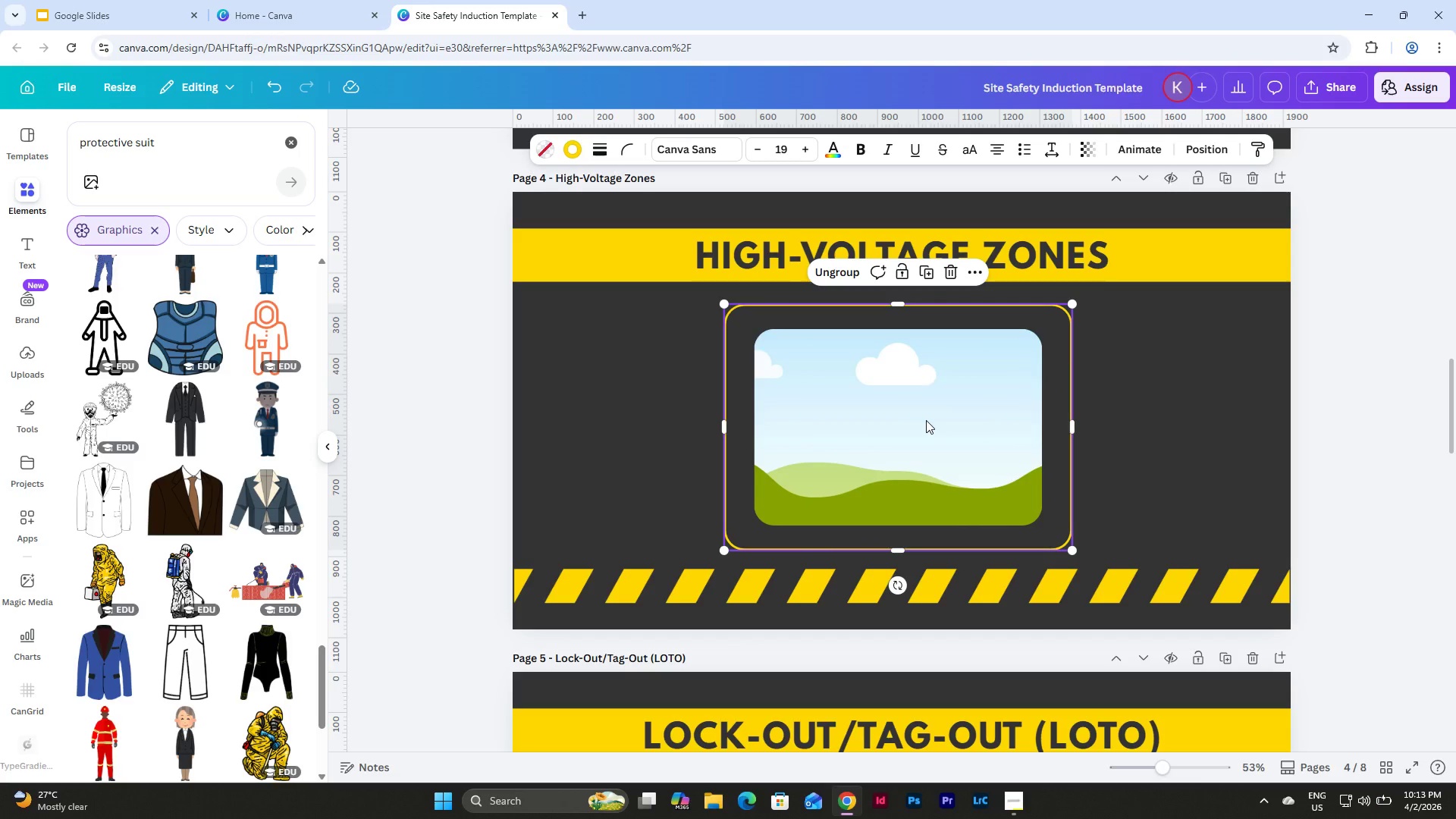 
left_click([926, 420])
 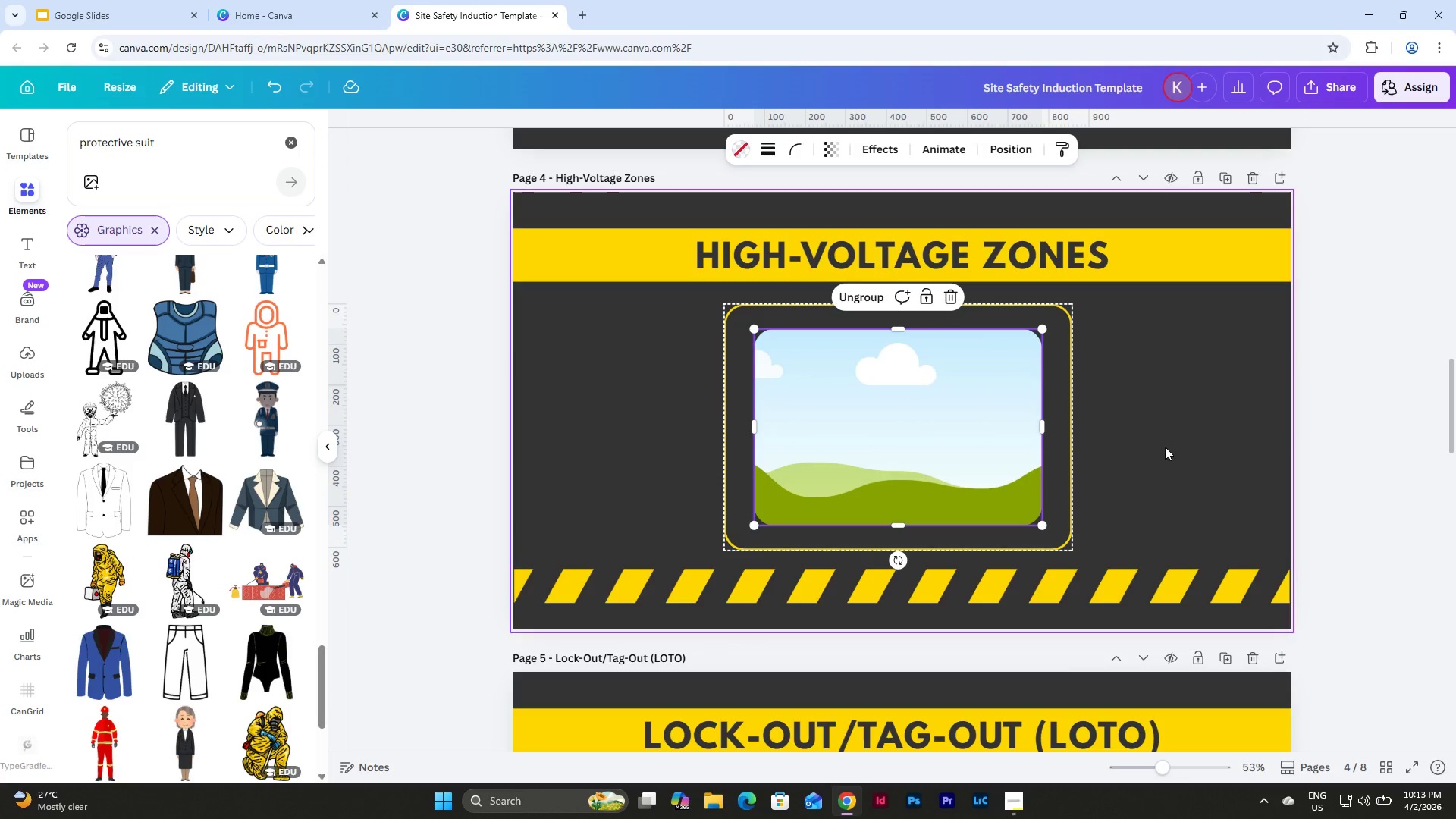 
left_click([1166, 447])
 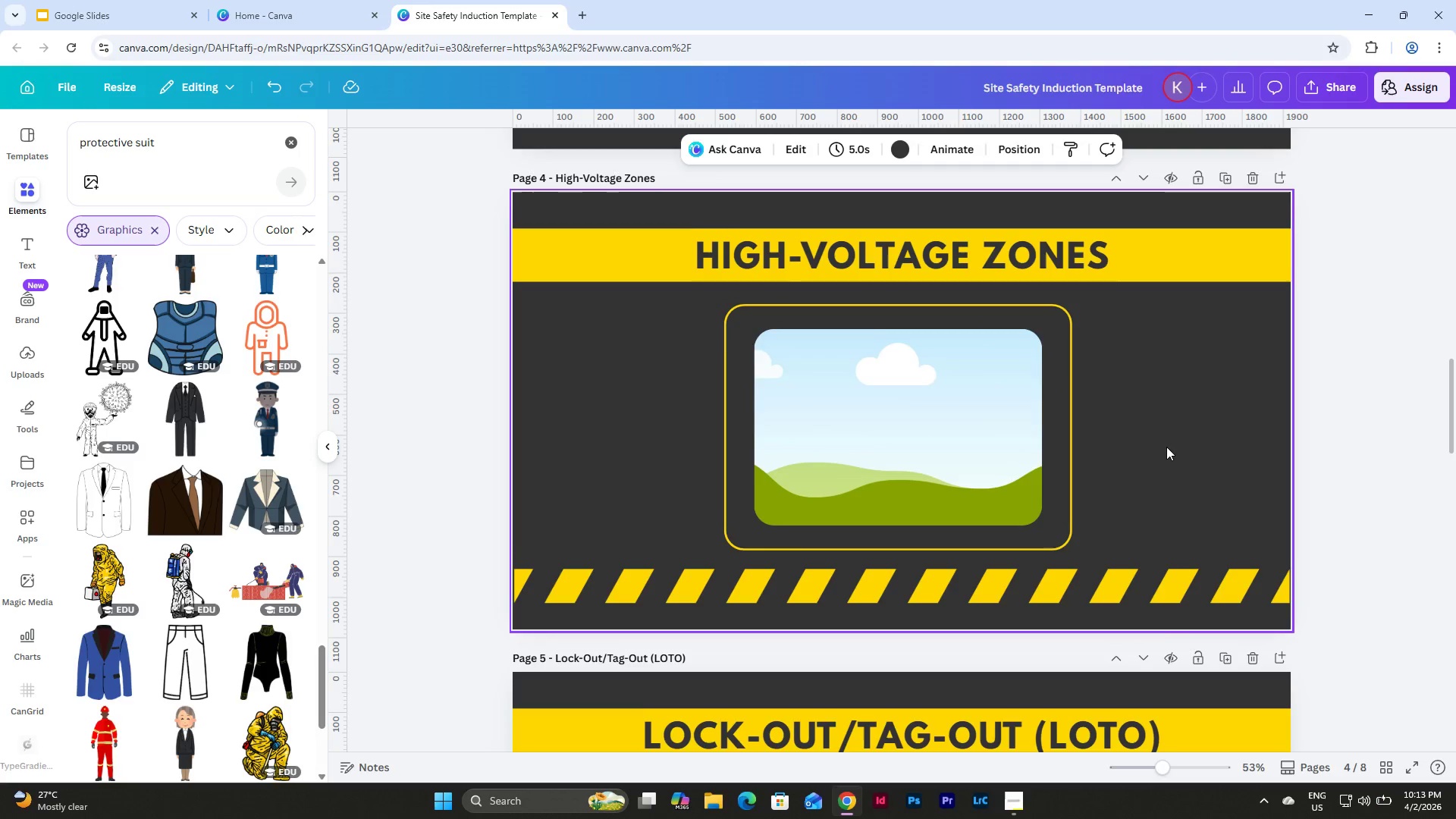 
scroll: coordinate [1166, 447], scroll_direction: up, amount: 1.0
 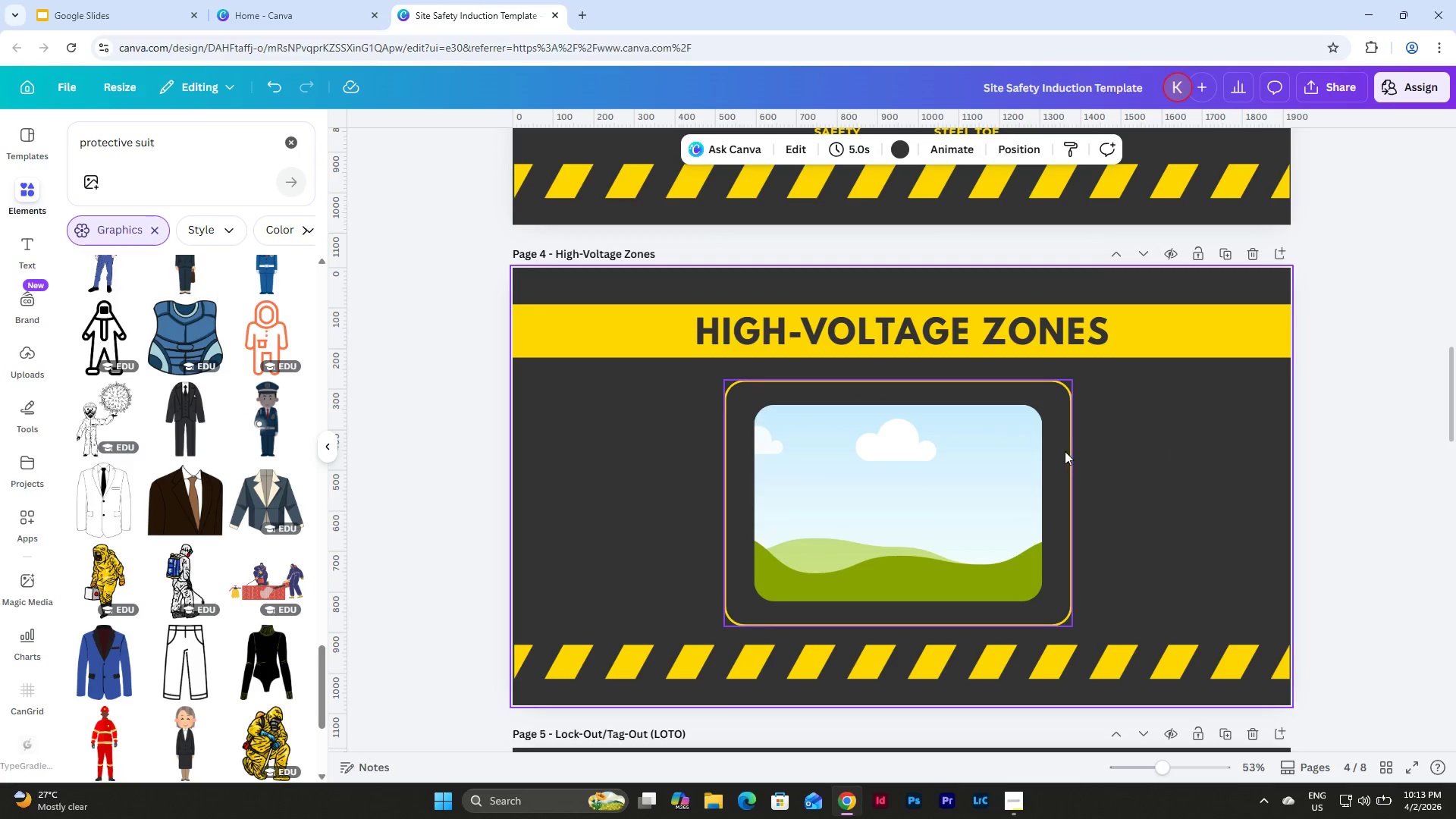 
left_click([1065, 451])
 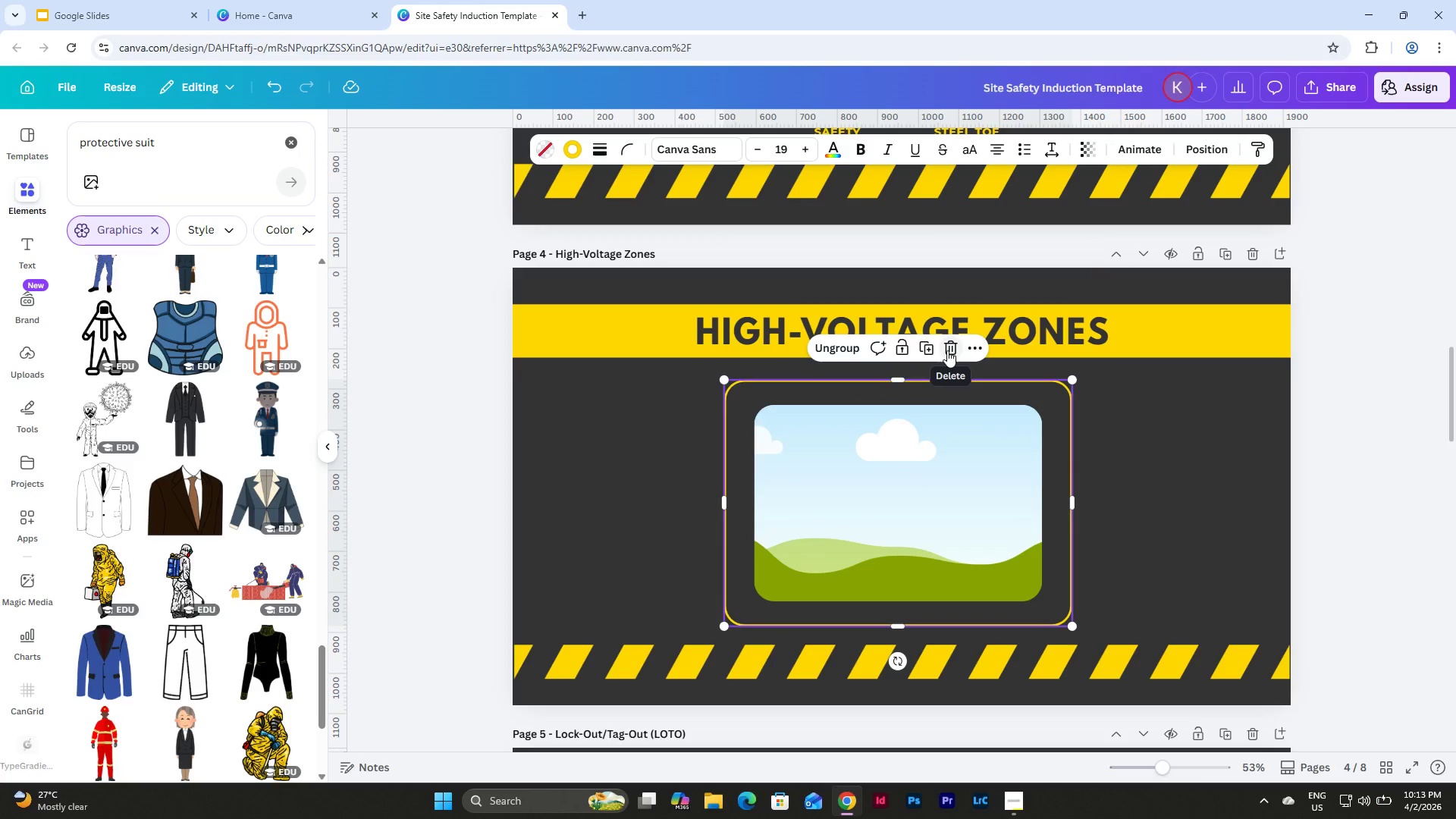 
left_click([947, 350])
 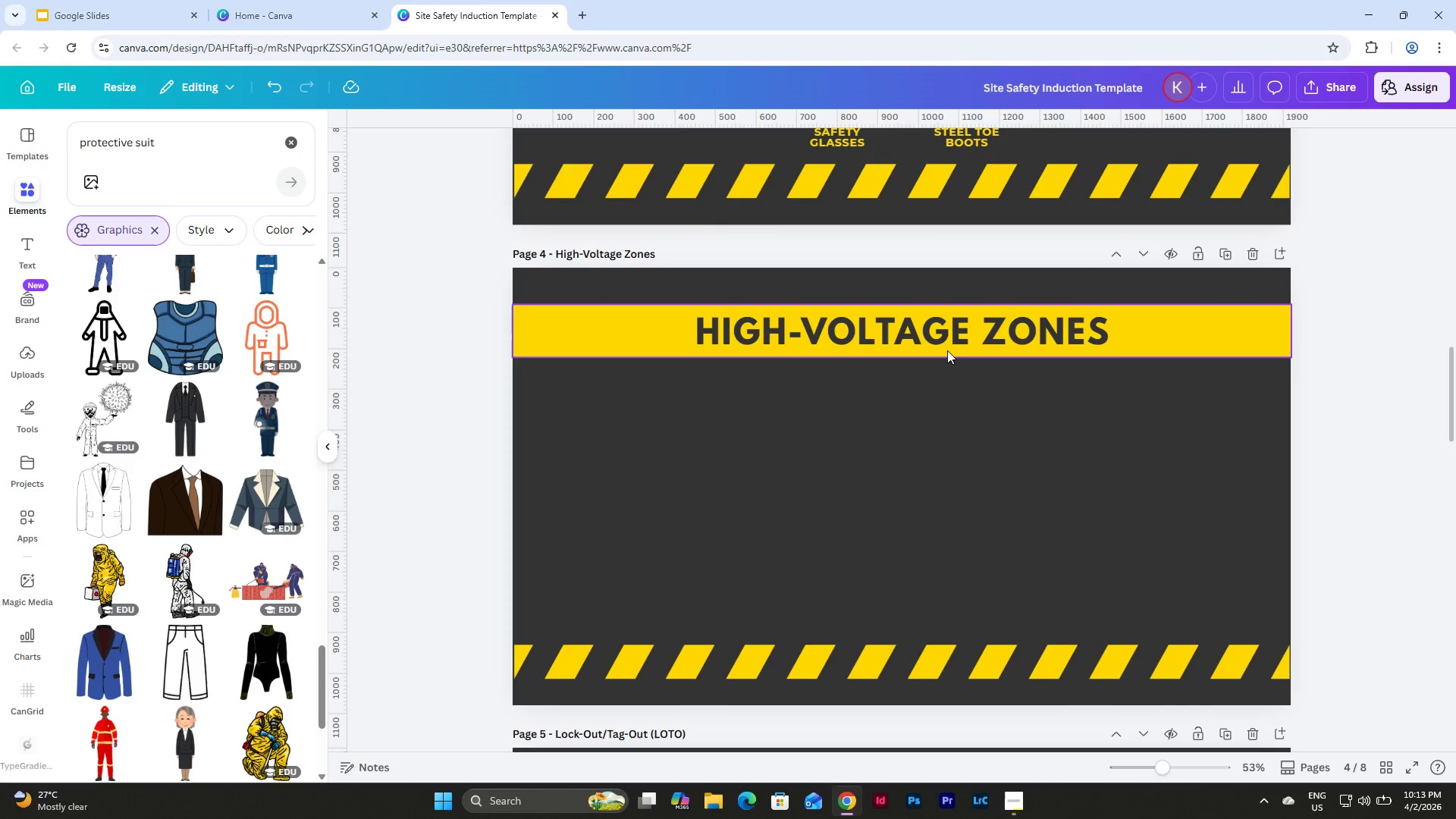 
key(Control+Z)
 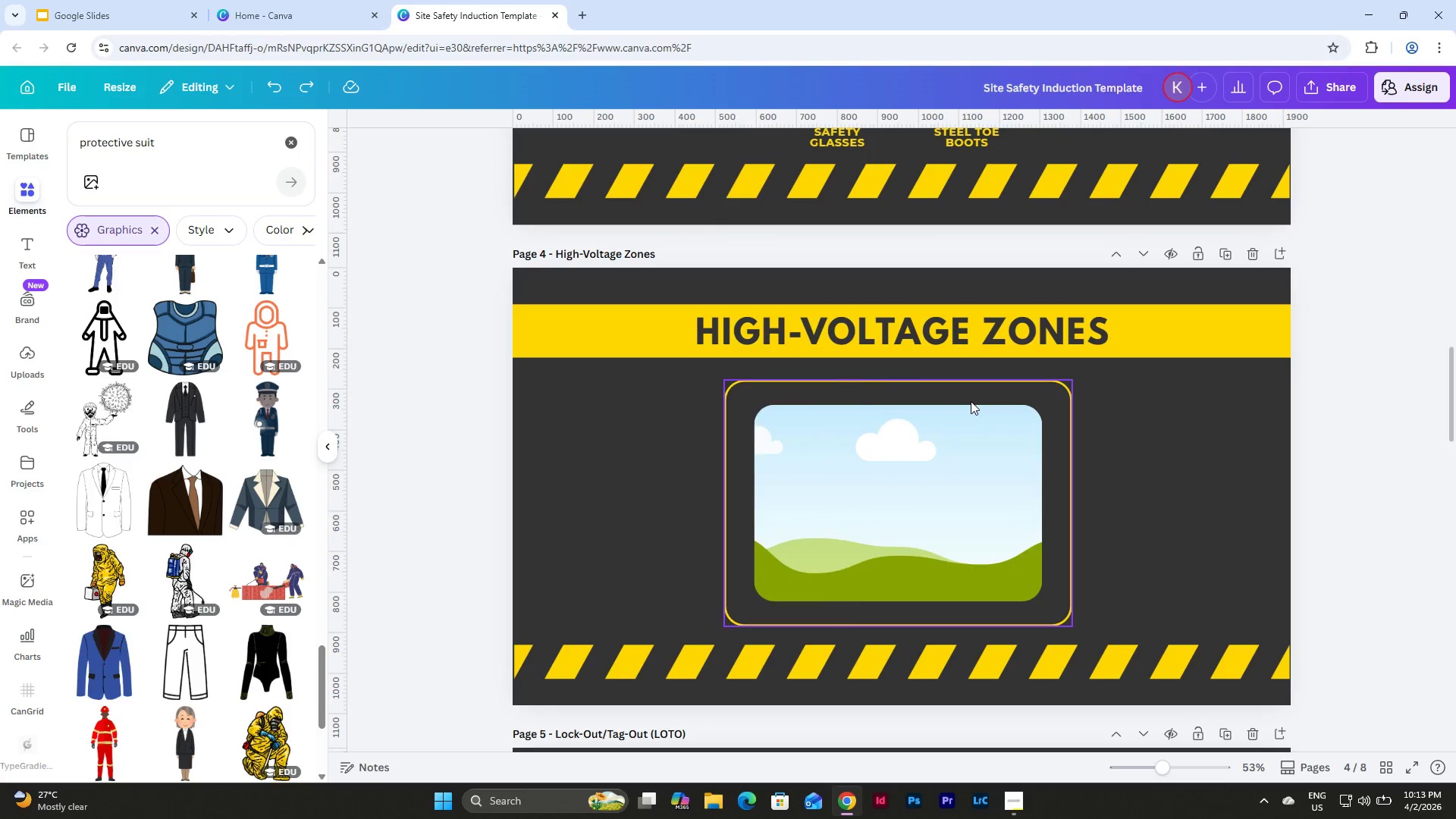 
key(Control+Z)
 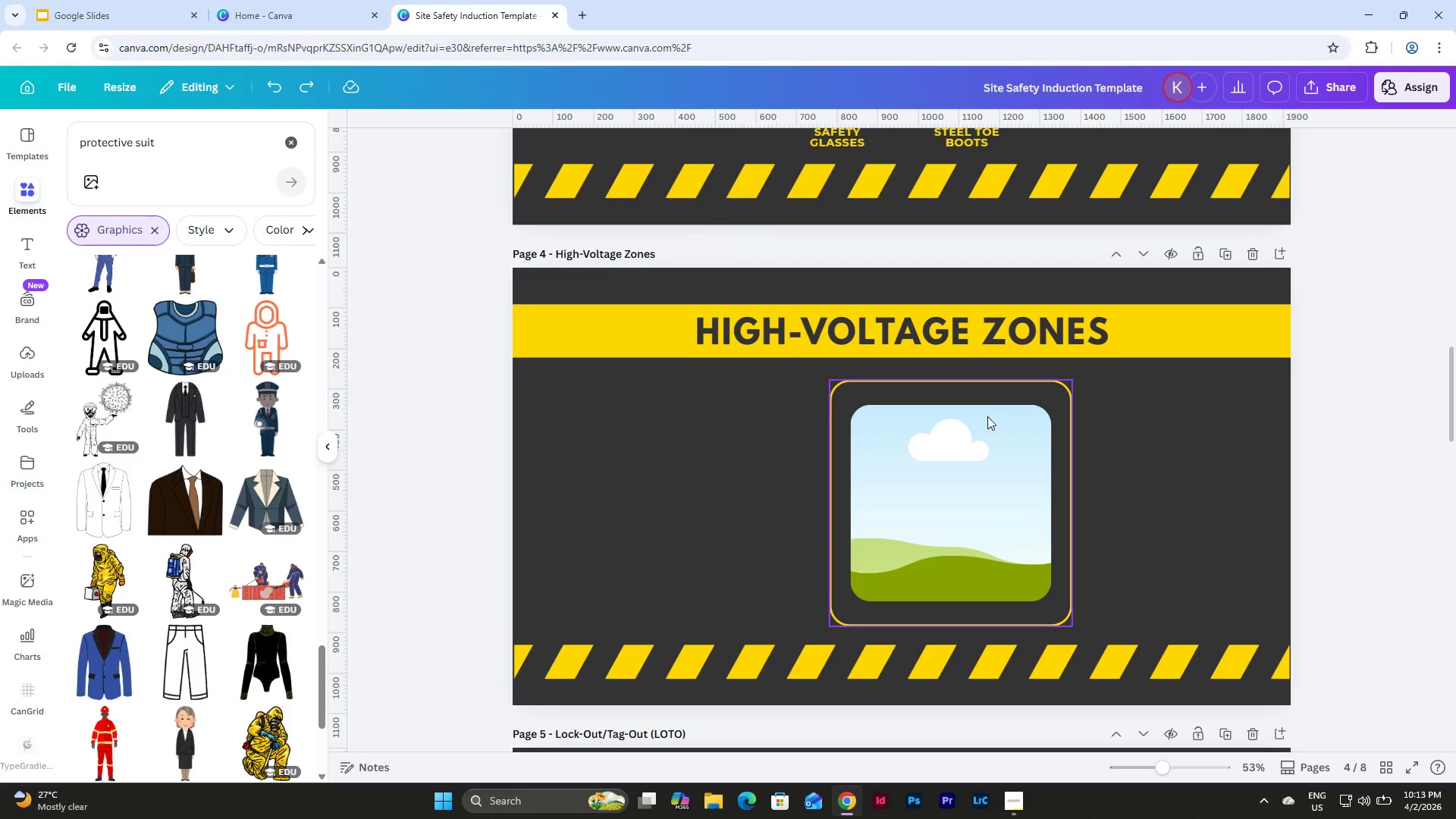 
left_click([989, 391])
 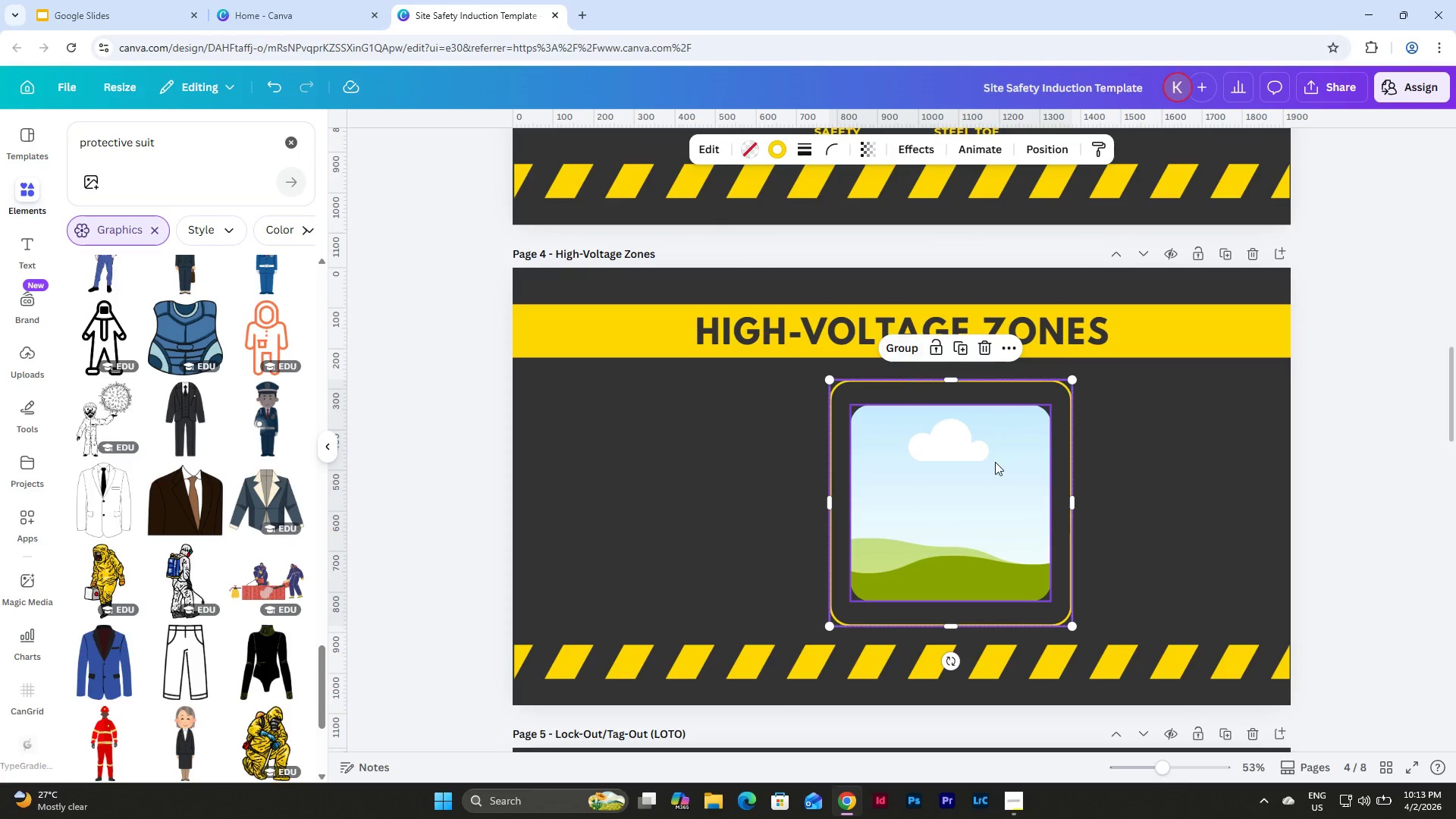 
left_click([1032, 400])
 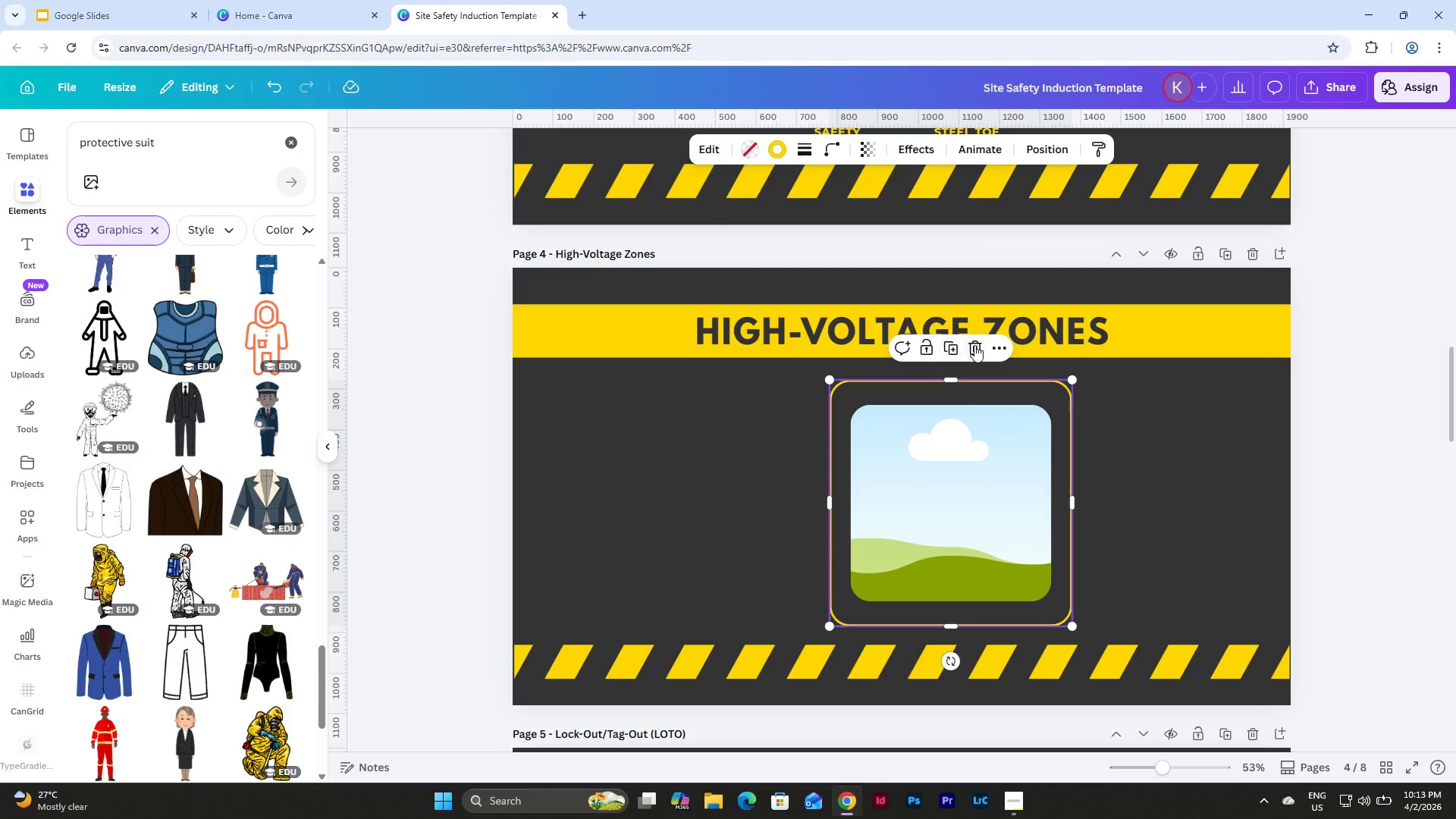 
double_click([1007, 497])
 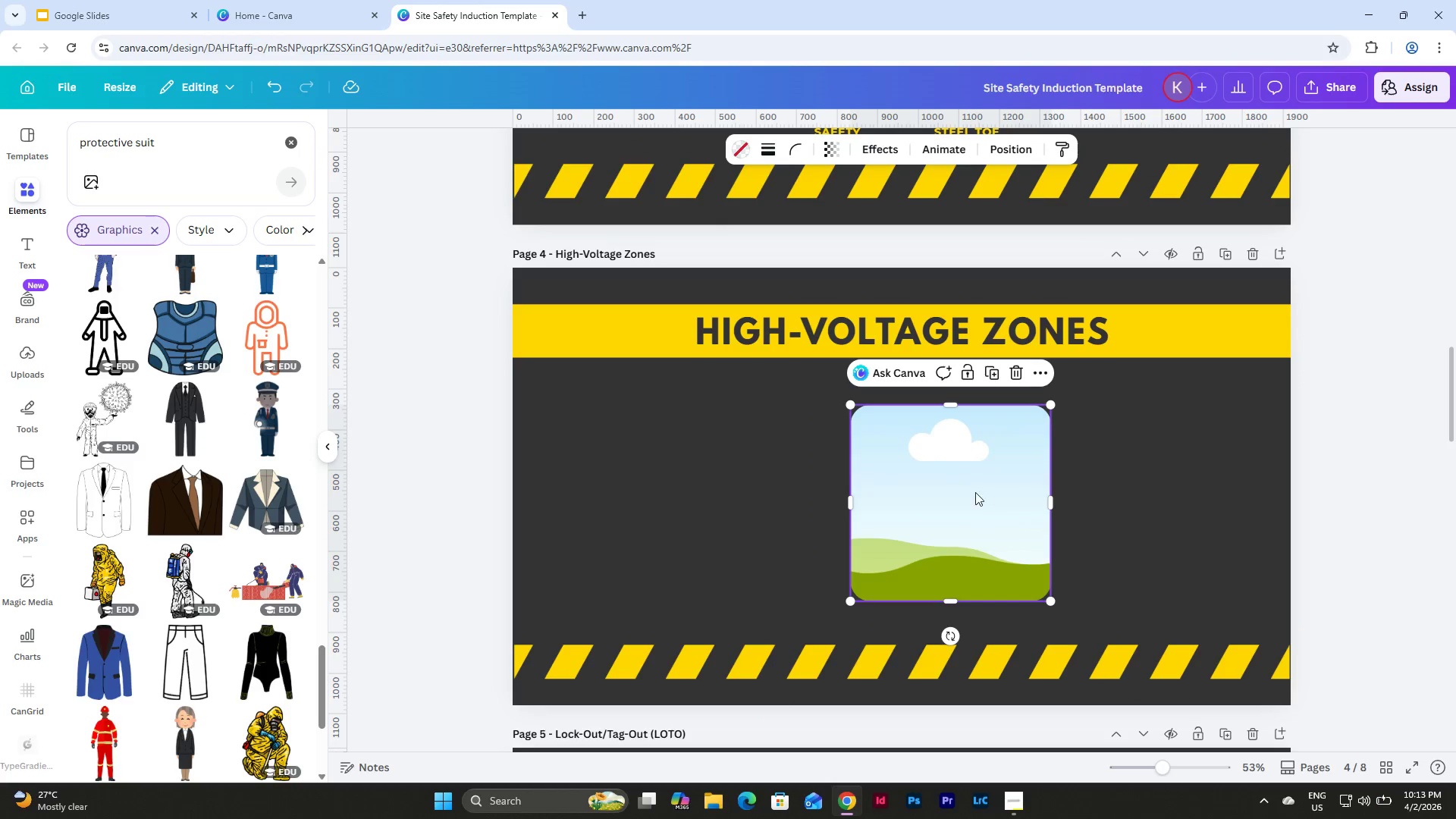 
left_click_drag(start_coordinate=[975, 492], to_coordinate=[928, 489])
 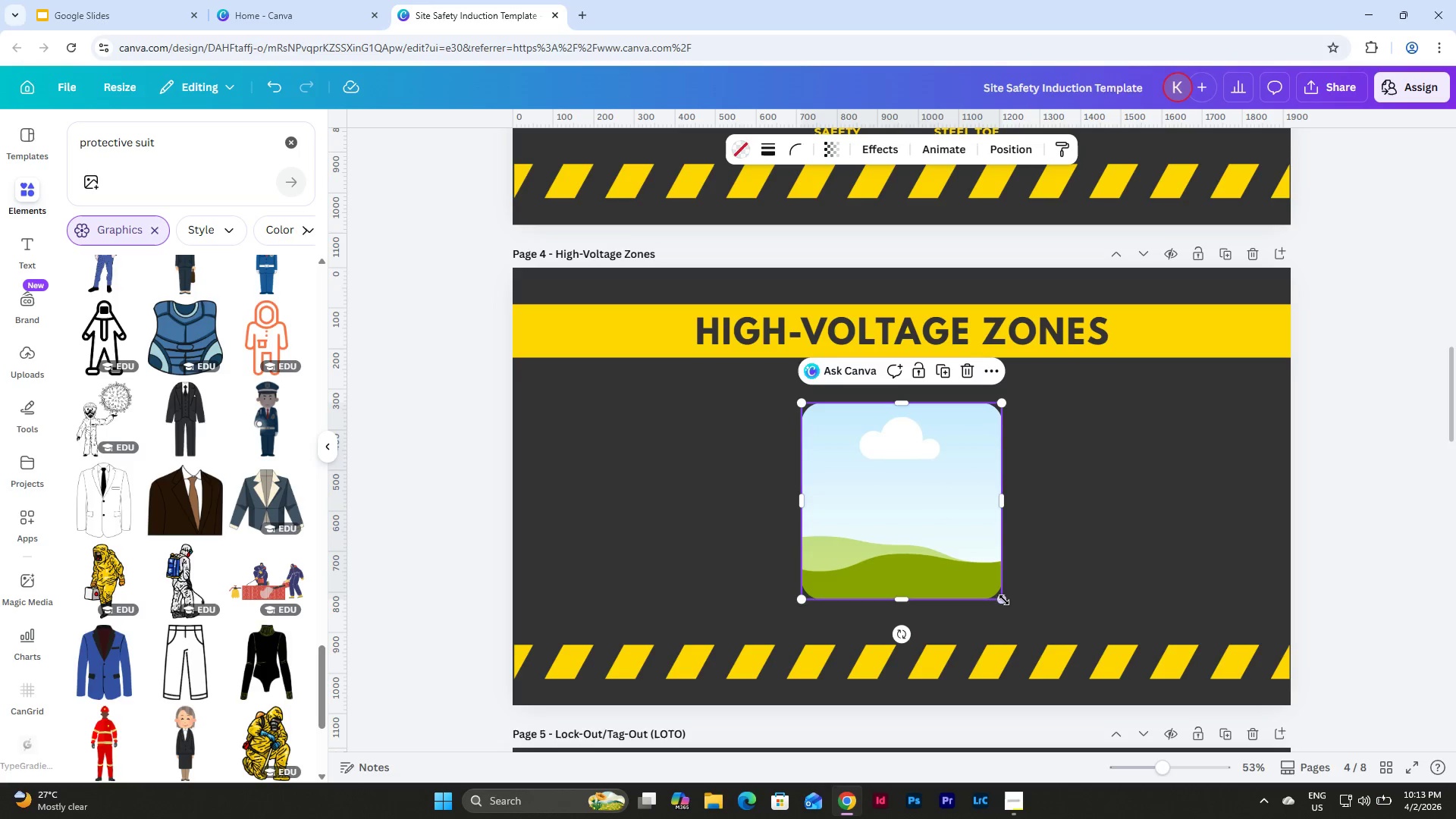 
left_click_drag(start_coordinate=[1003, 600], to_coordinate=[1032, 611])
 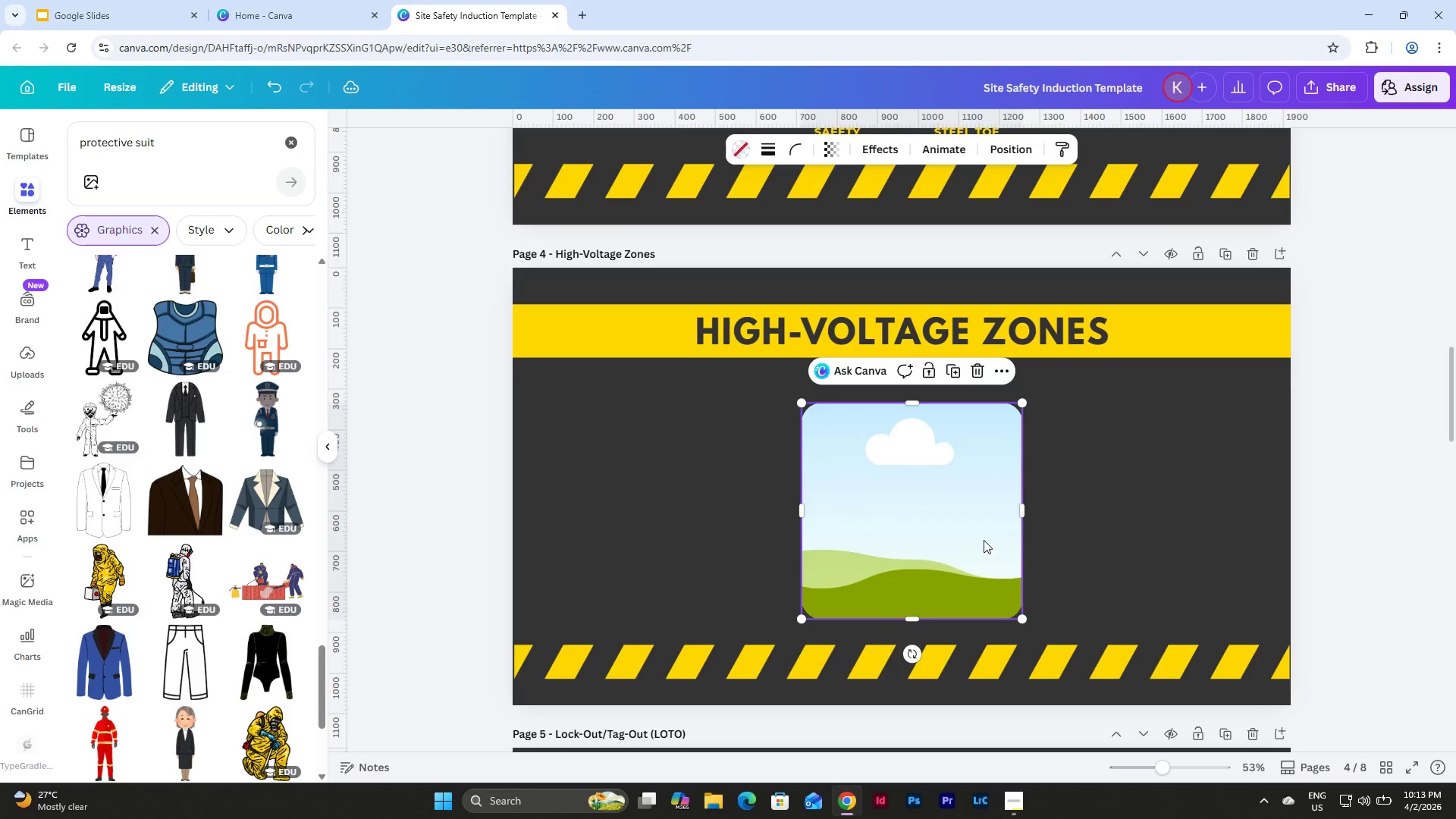 
left_click_drag(start_coordinate=[977, 534], to_coordinate=[968, 523])
 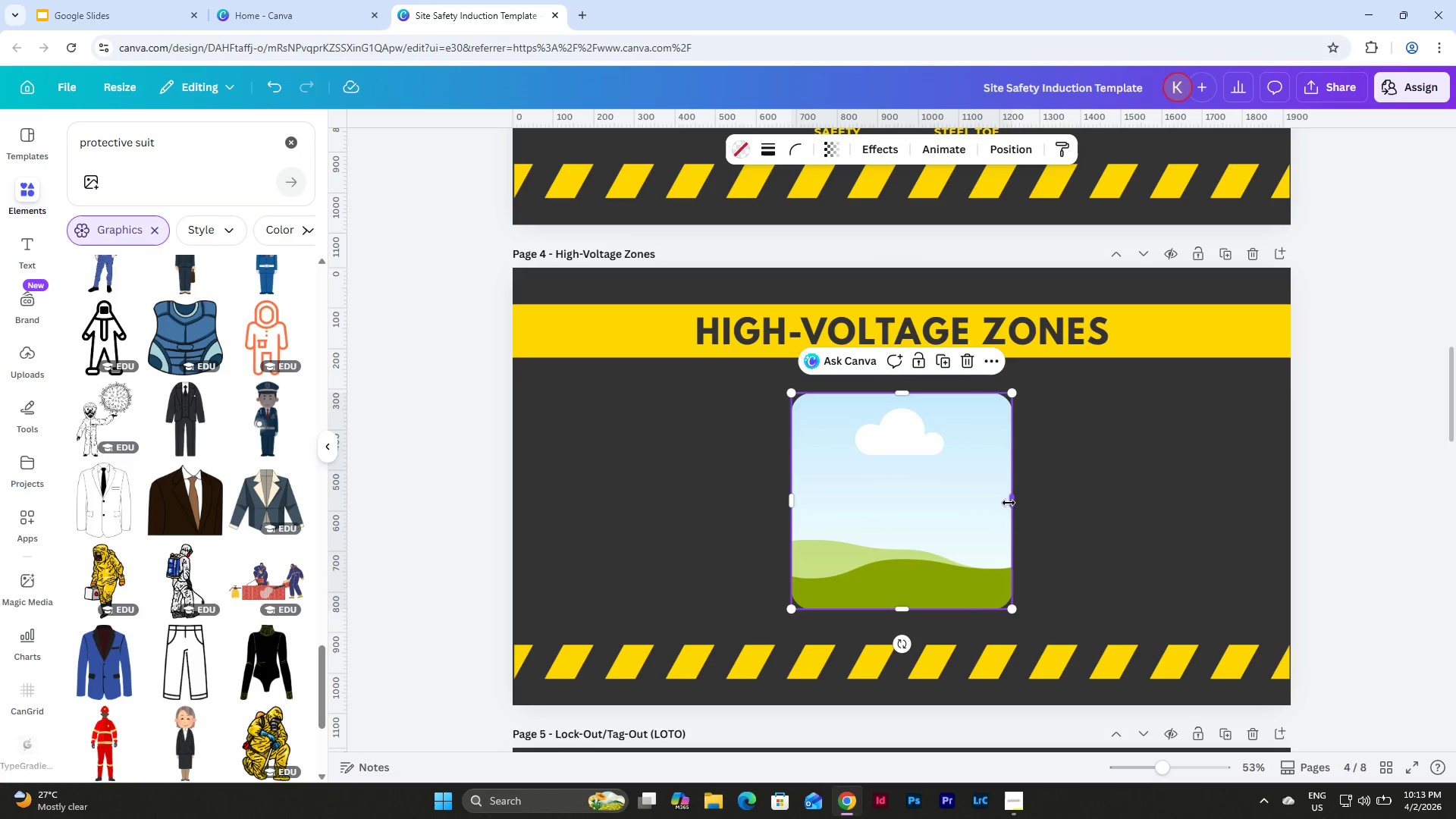 
left_click_drag(start_coordinate=[1009, 503], to_coordinate=[1063, 499])
 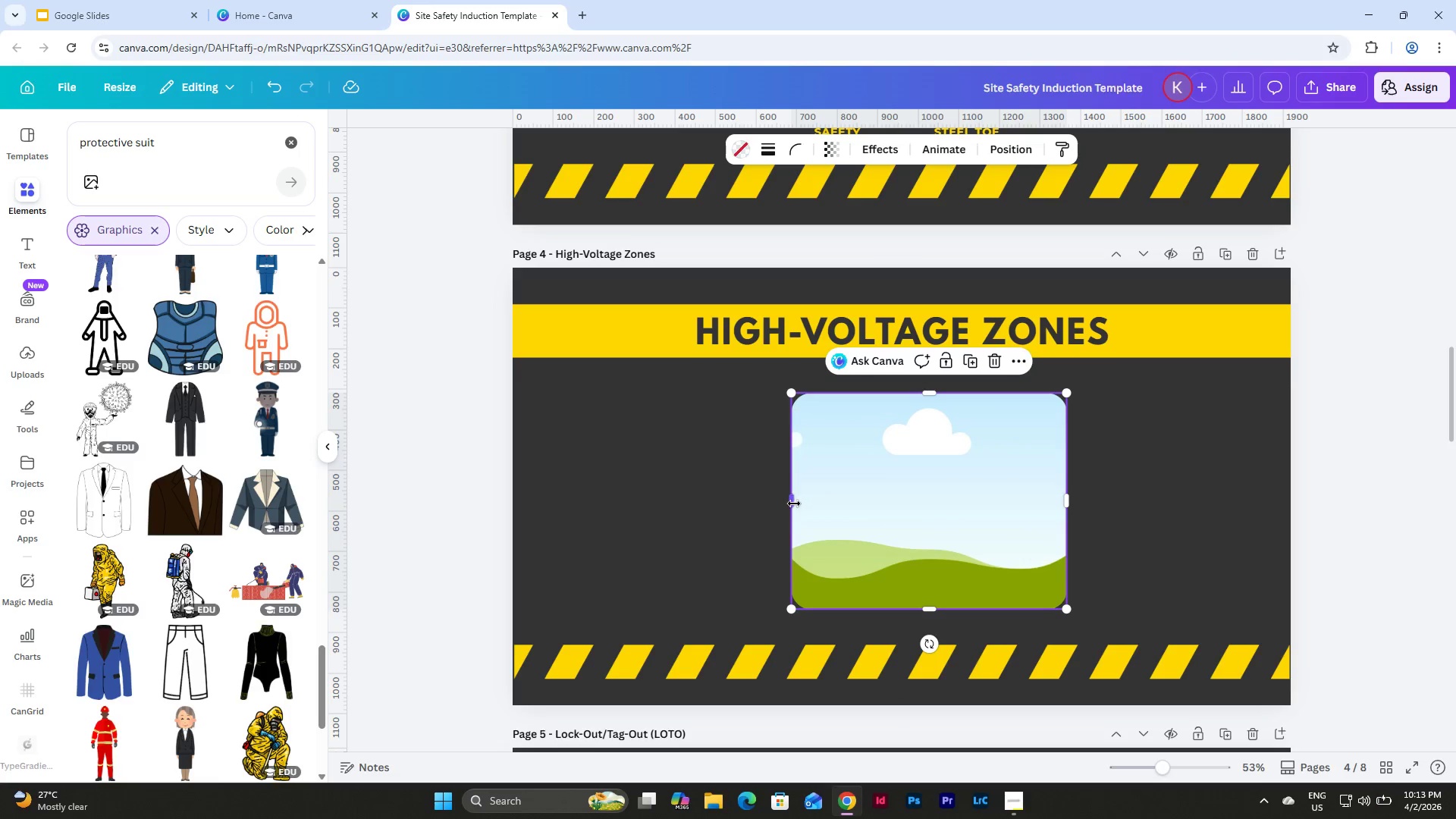 
left_click_drag(start_coordinate=[793, 504], to_coordinate=[730, 507])
 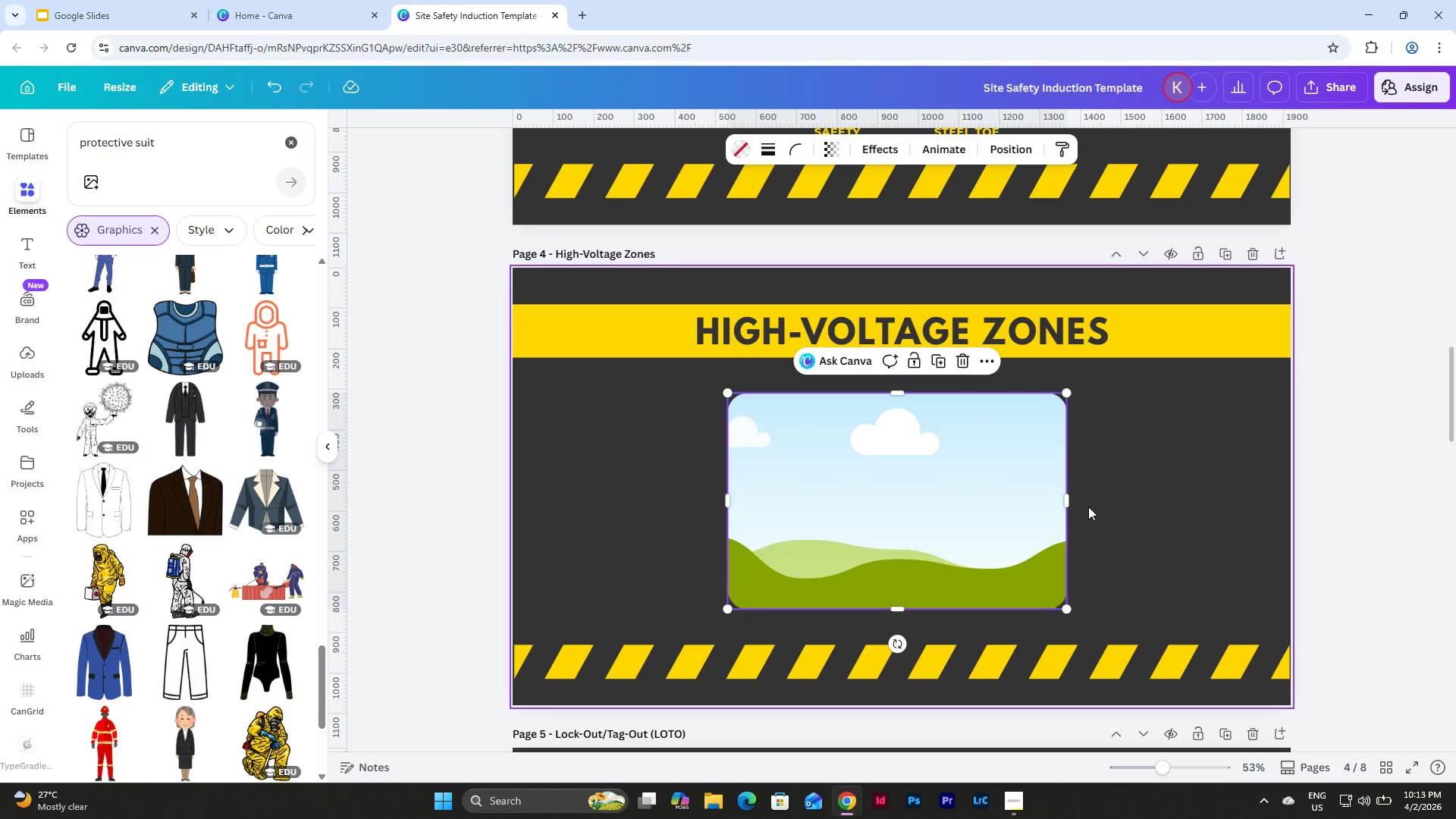 
left_click([1080, 507])
 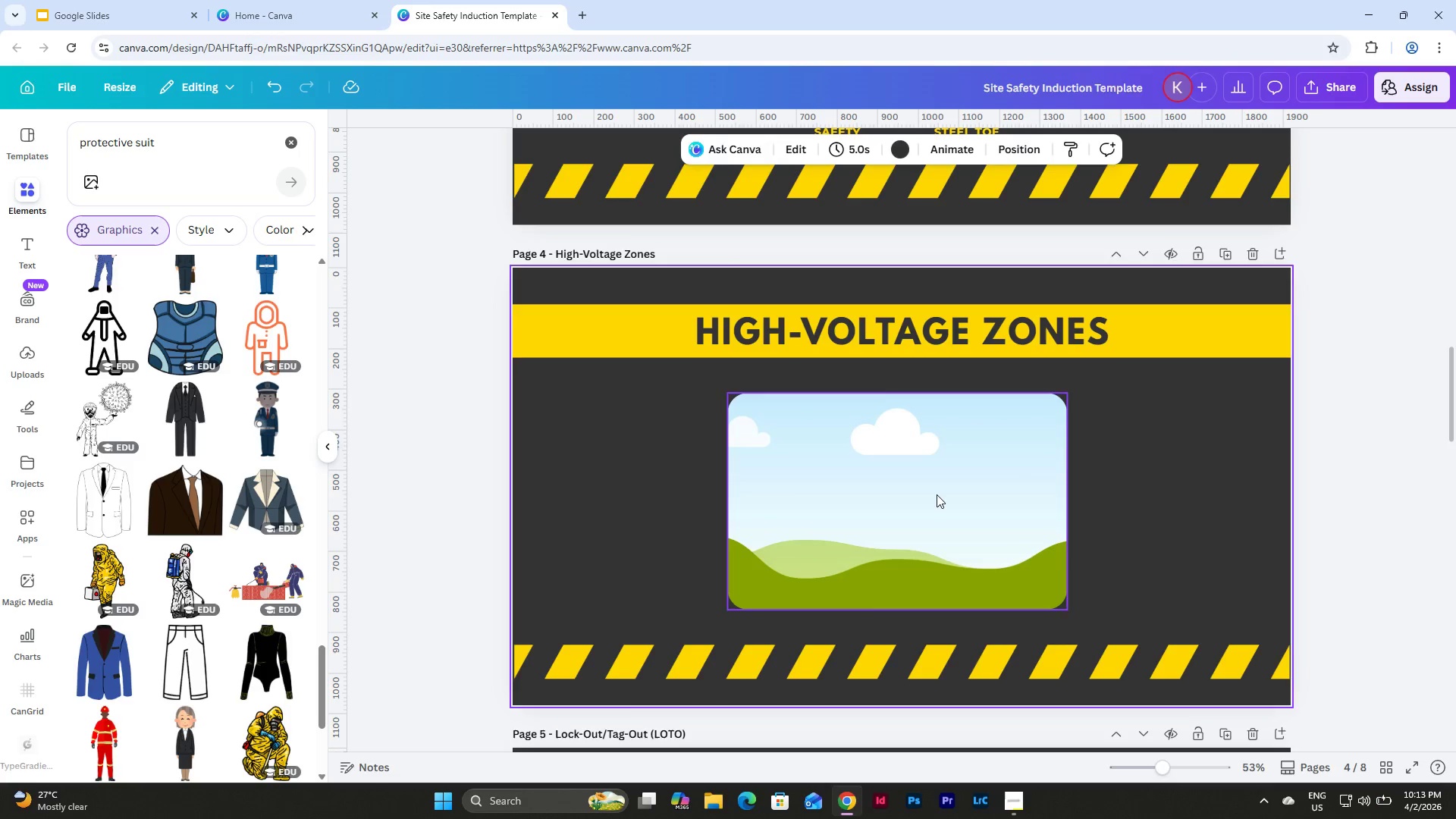 
left_click_drag(start_coordinate=[937, 494], to_coordinate=[940, 487])
 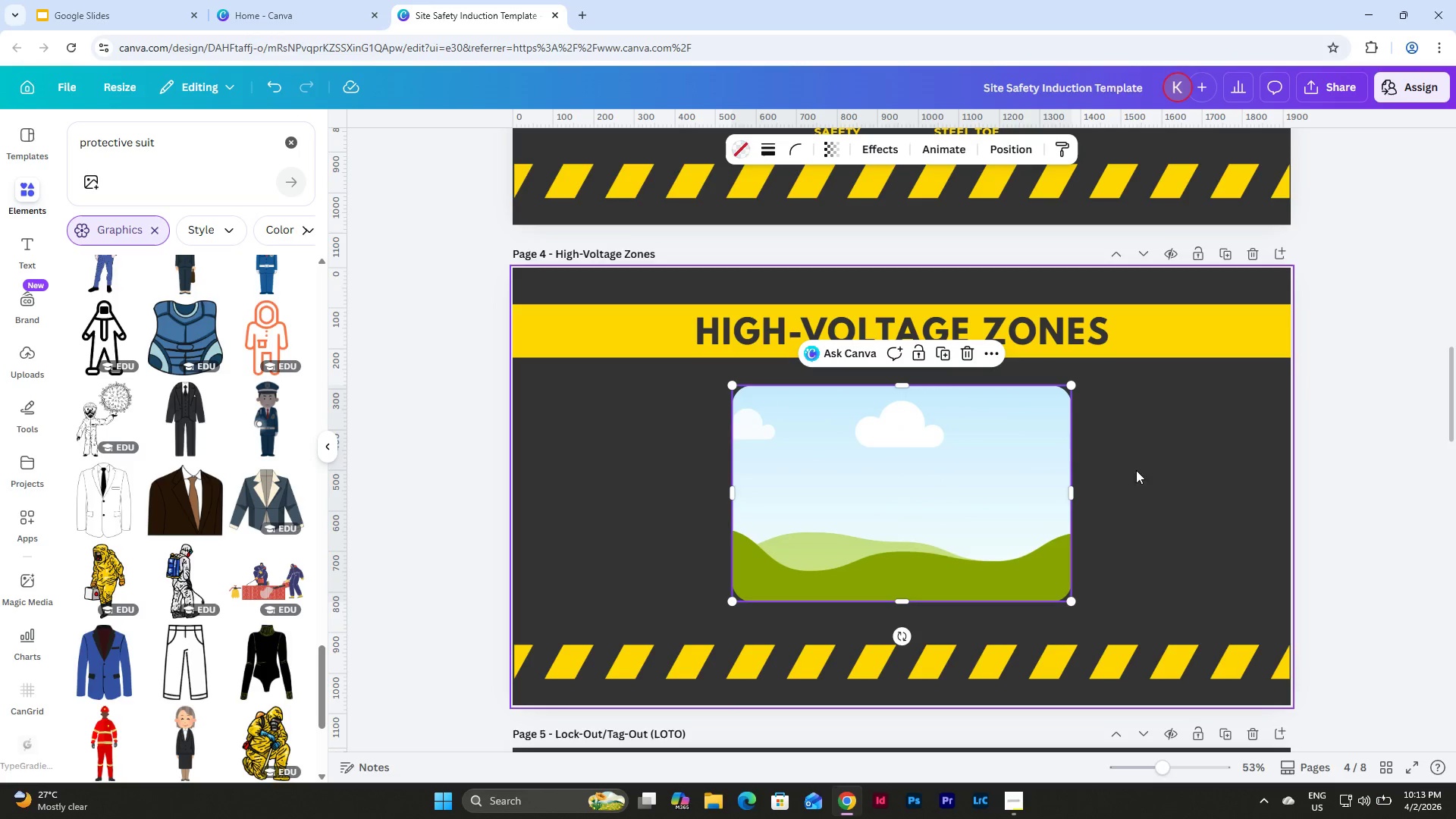 
left_click([1166, 470])
 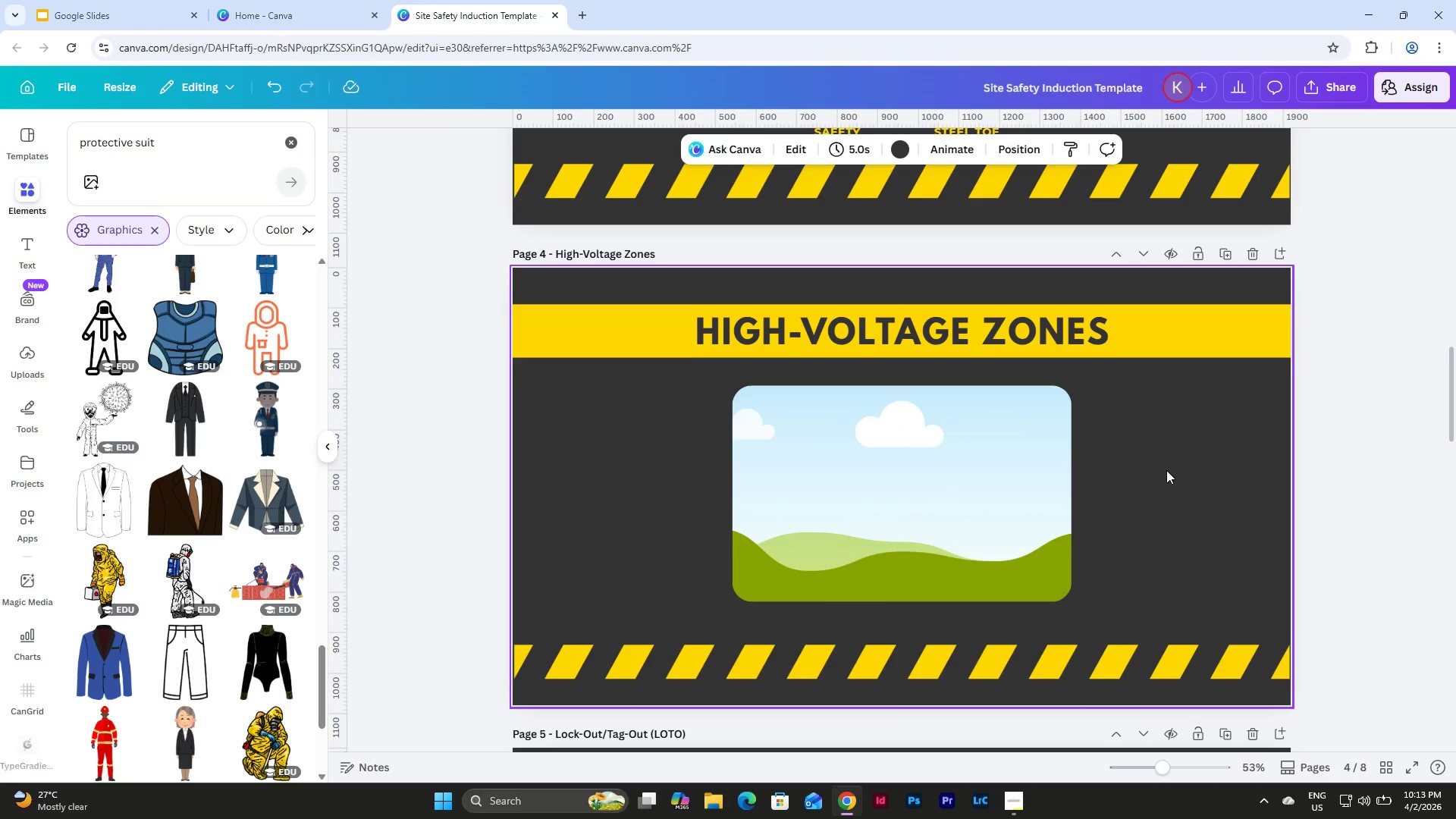 
scroll: coordinate [1166, 470], scroll_direction: up, amount: 11.0
 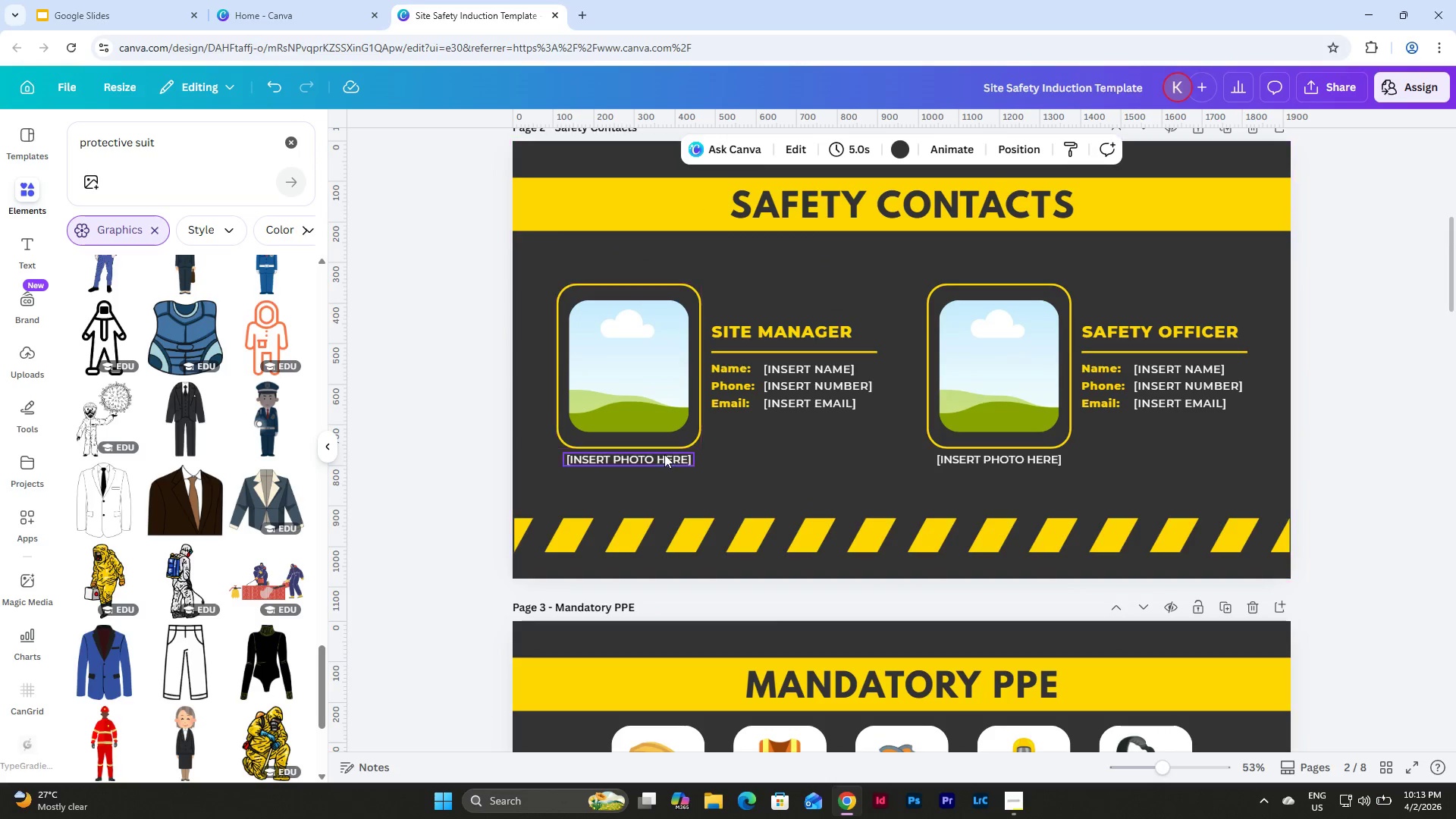 
left_click([664, 457])
 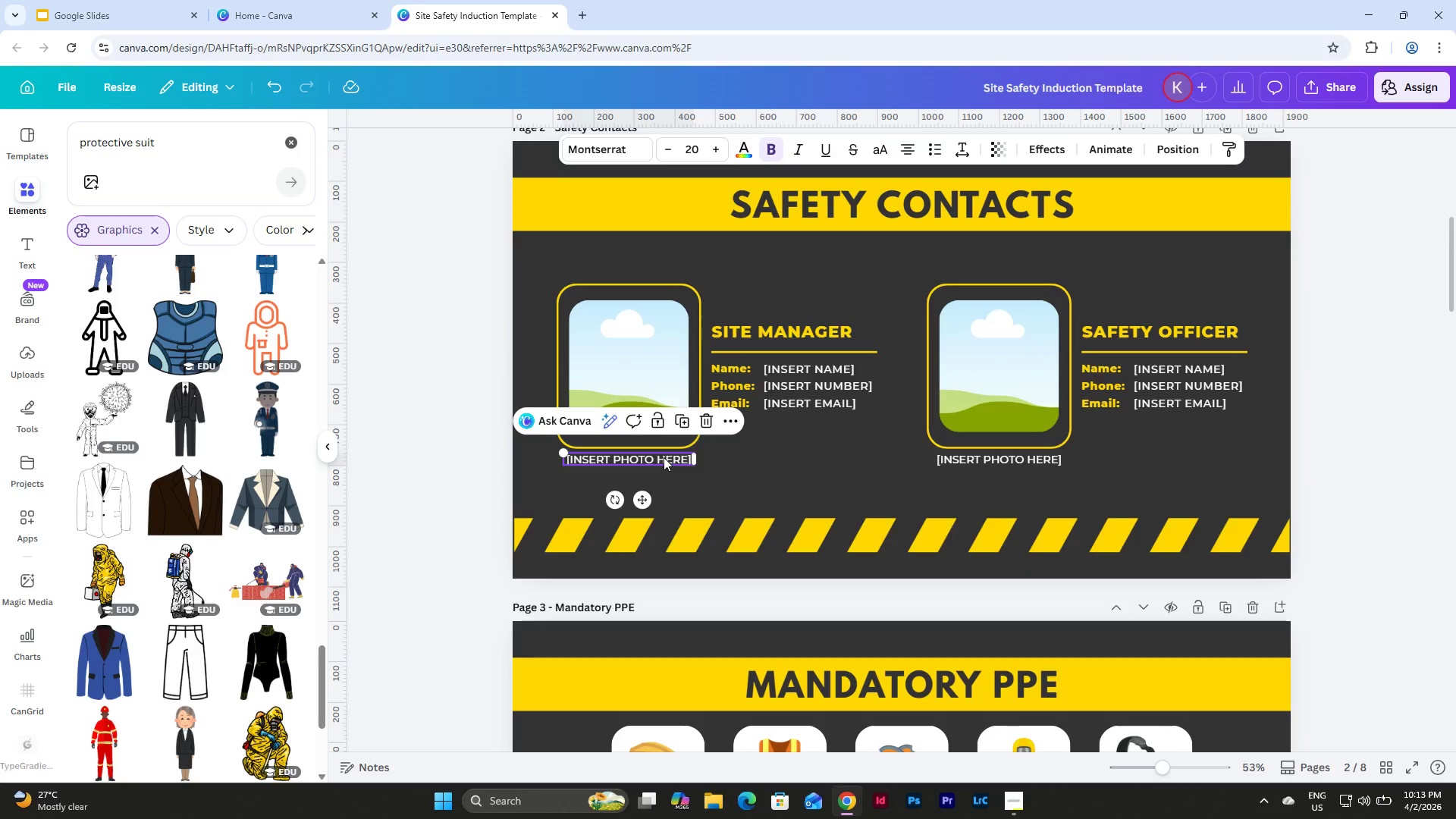 
key(Control+C)
 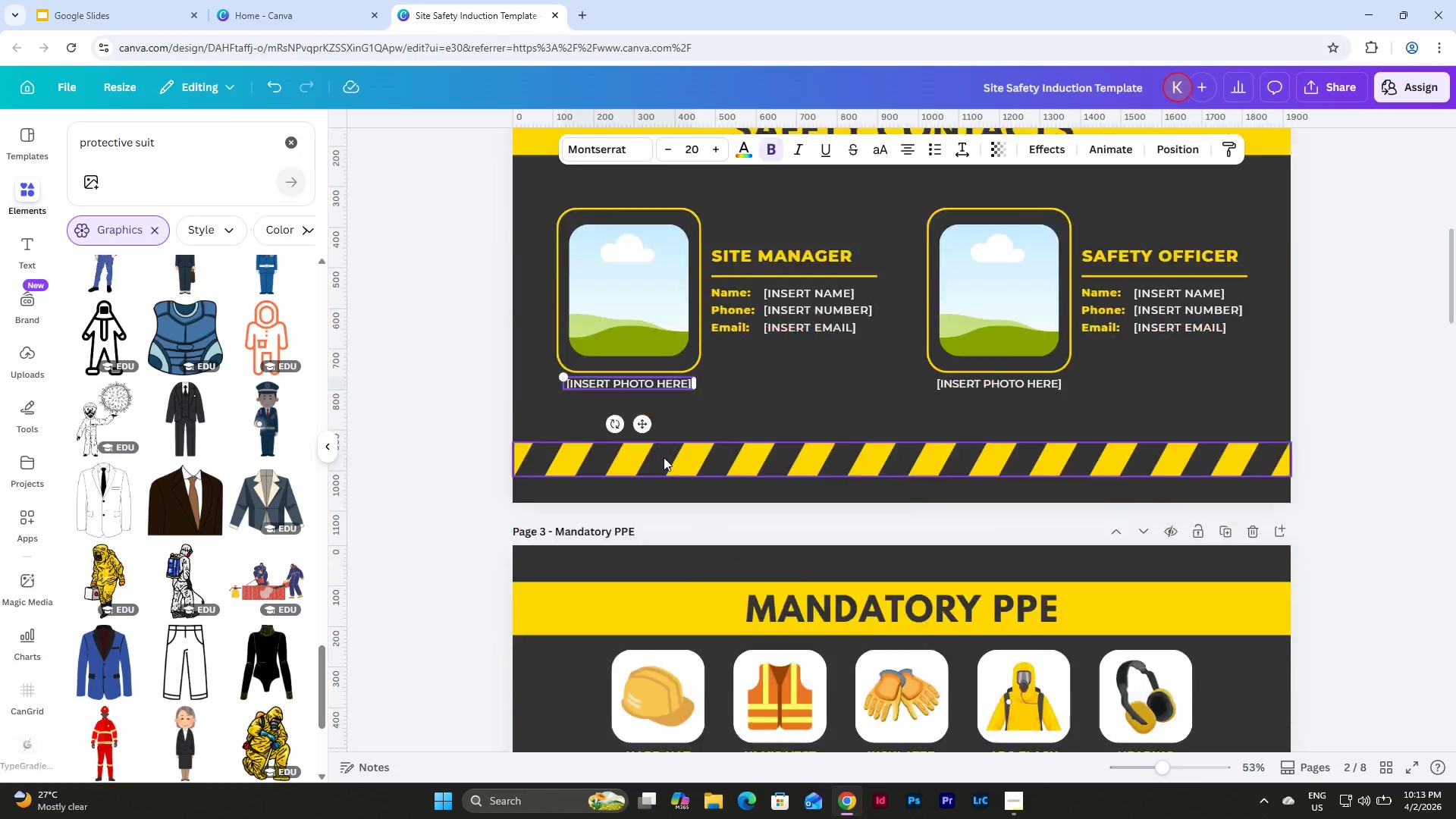 
scroll: coordinate [833, 456], scroll_direction: down, amount: 11.0
 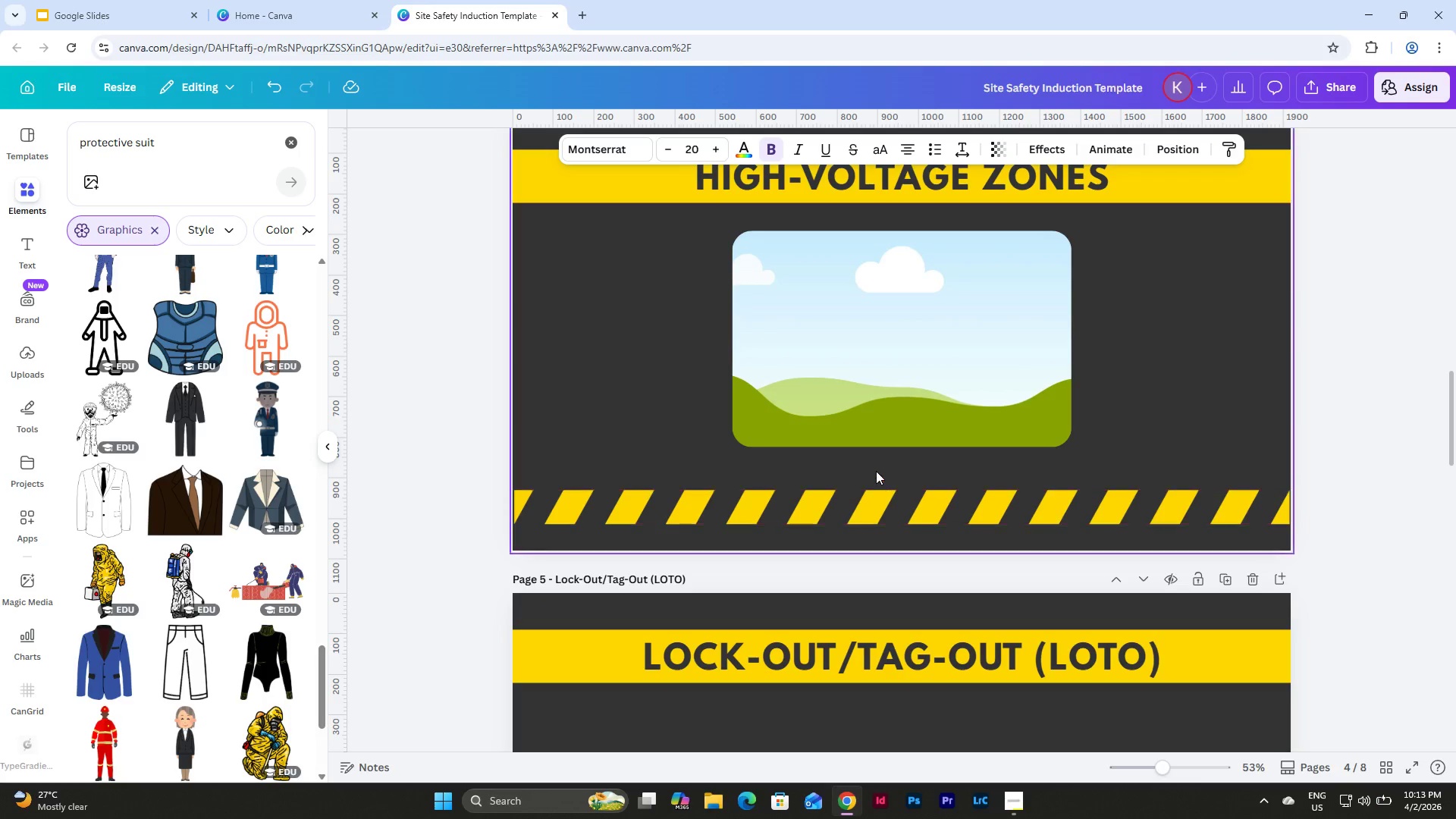 
left_click([876, 468])
 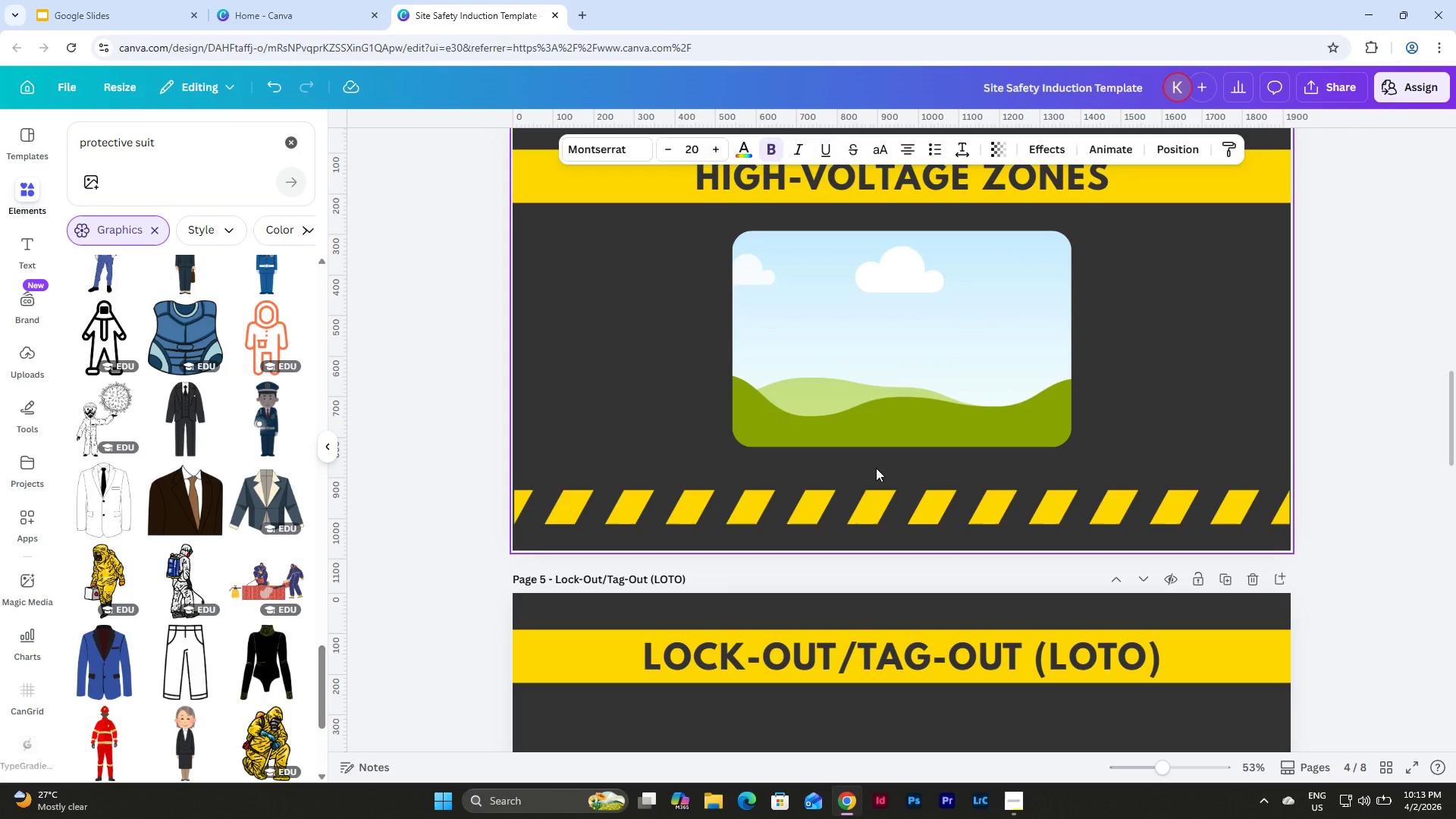 
key(Control+V)
 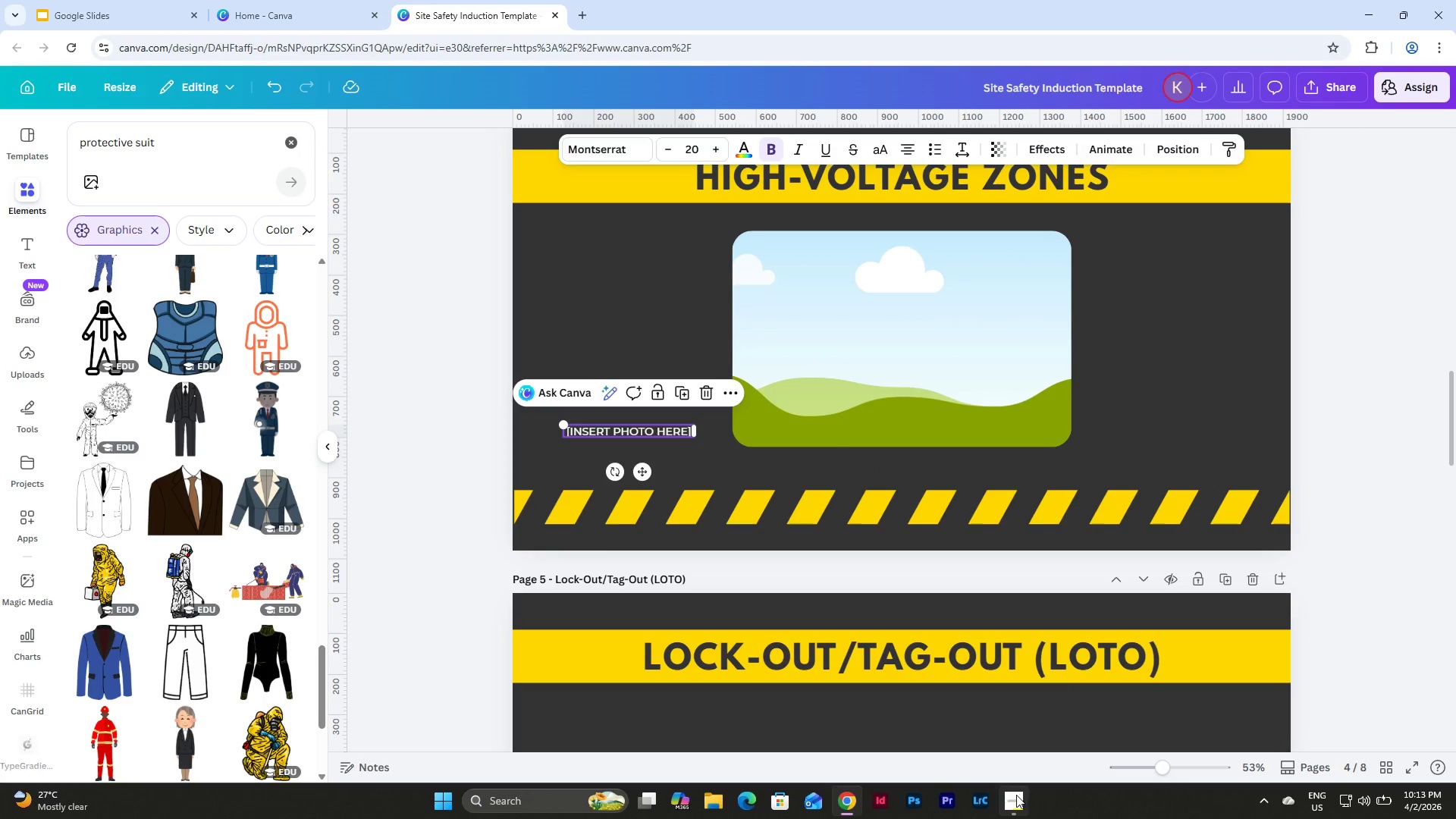 
left_click([1016, 795])